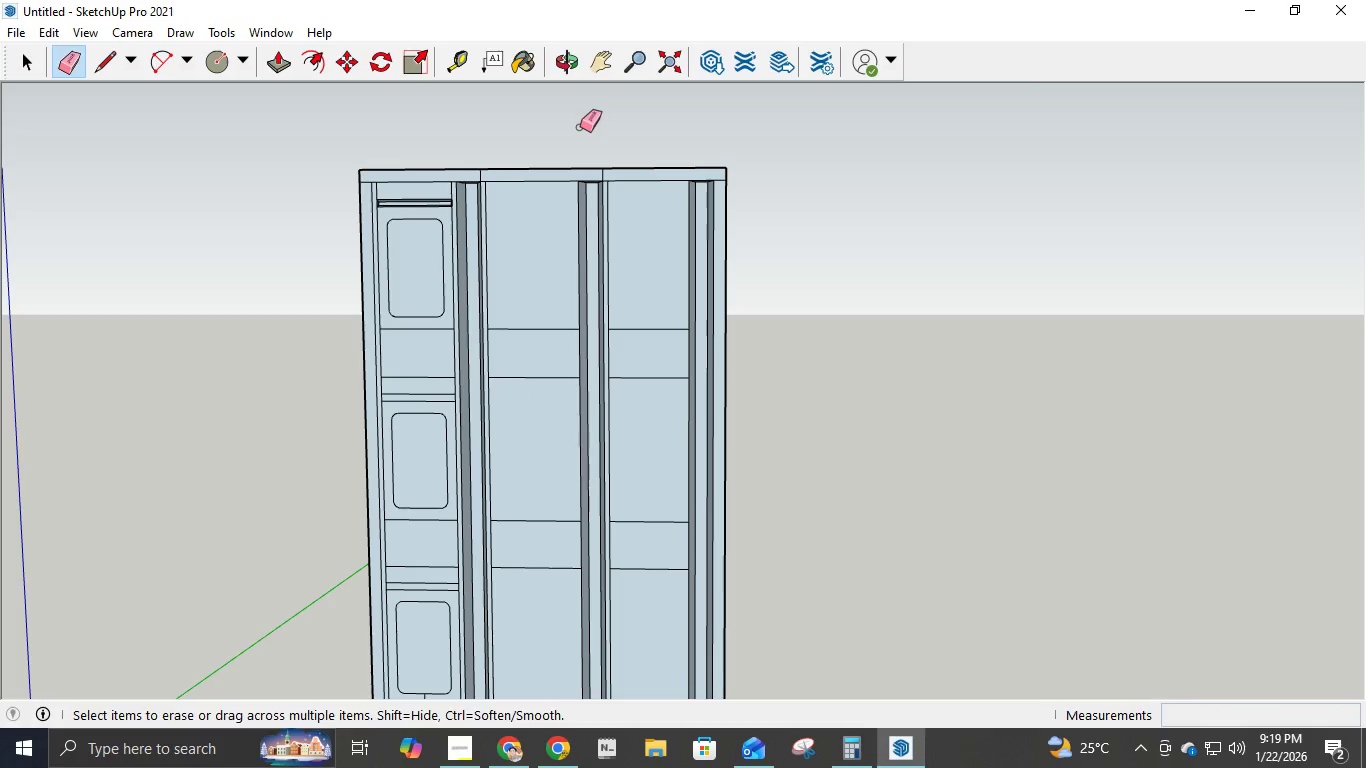 
type(he)
 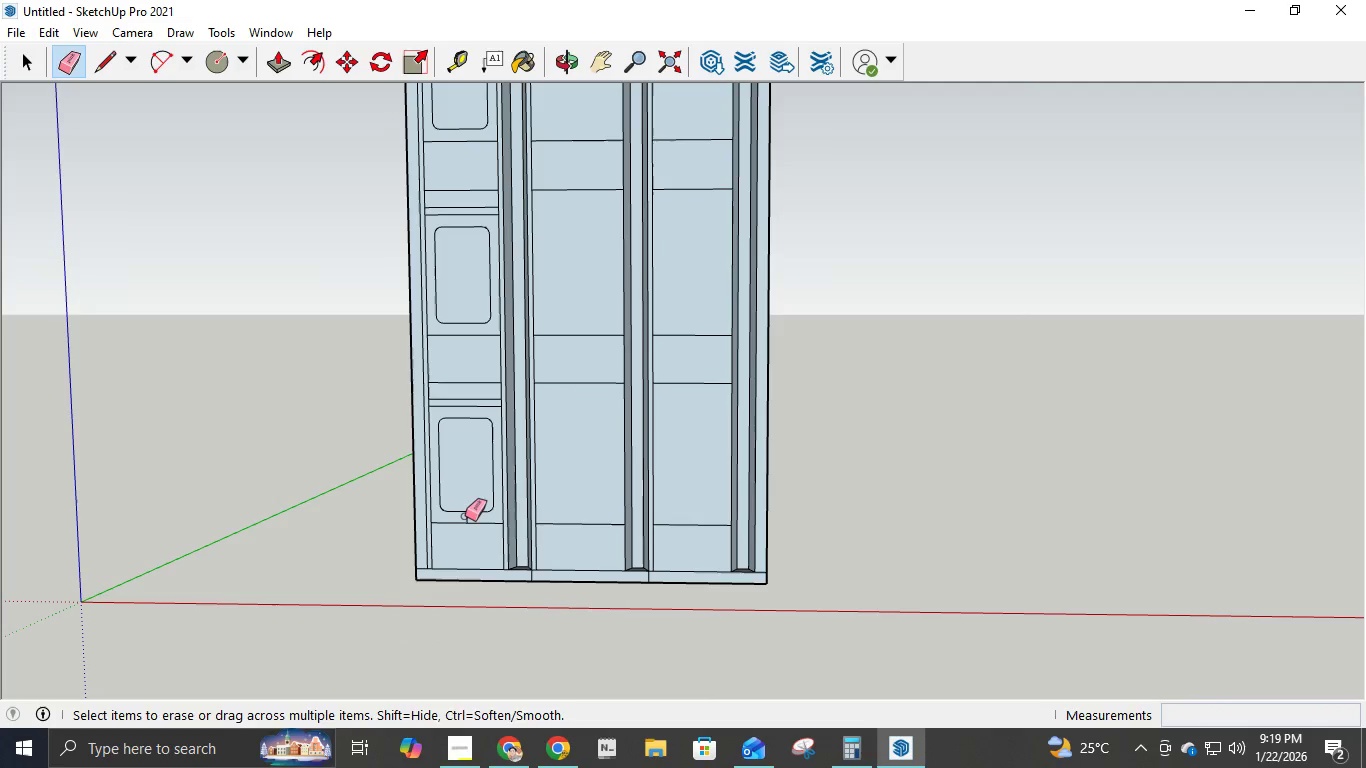 
left_click_drag(start_coordinate=[581, 258], to_coordinate=[625, 68])
 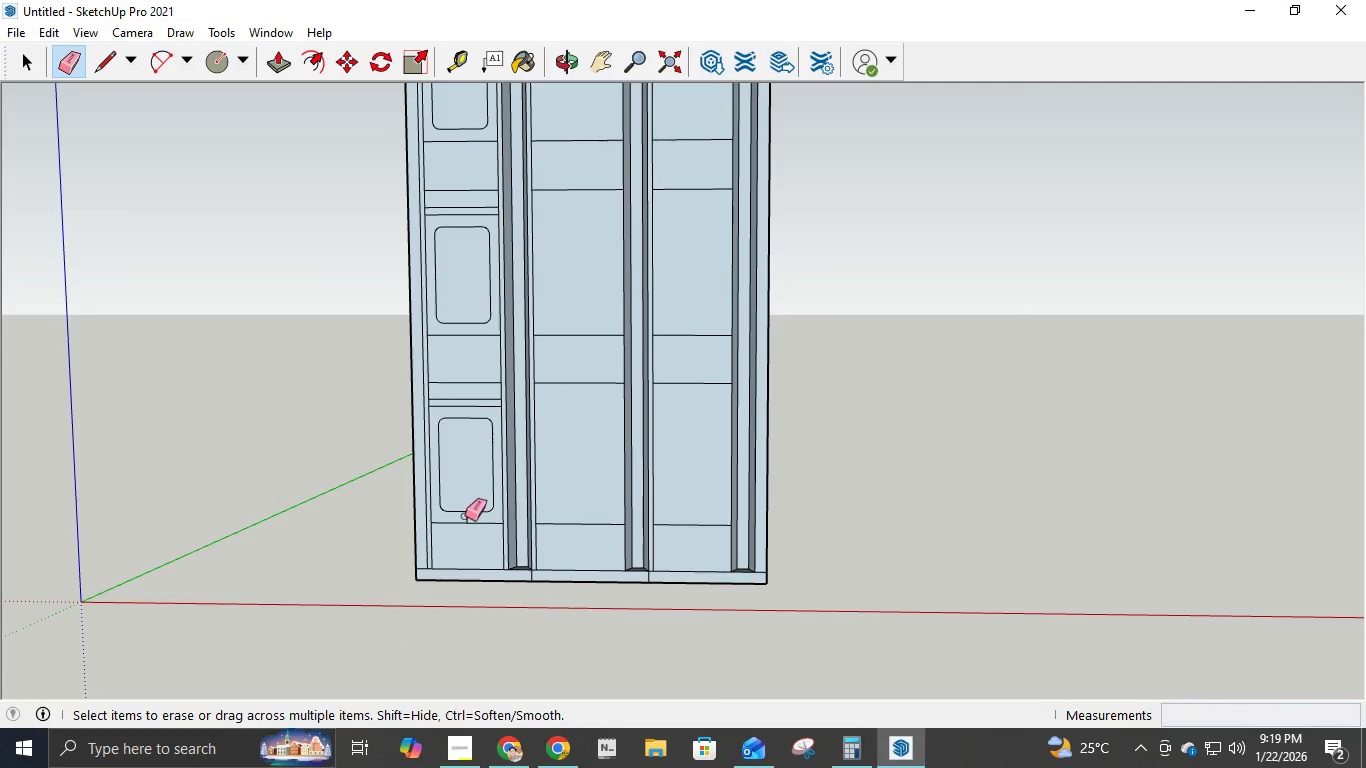 
left_click([466, 517])
 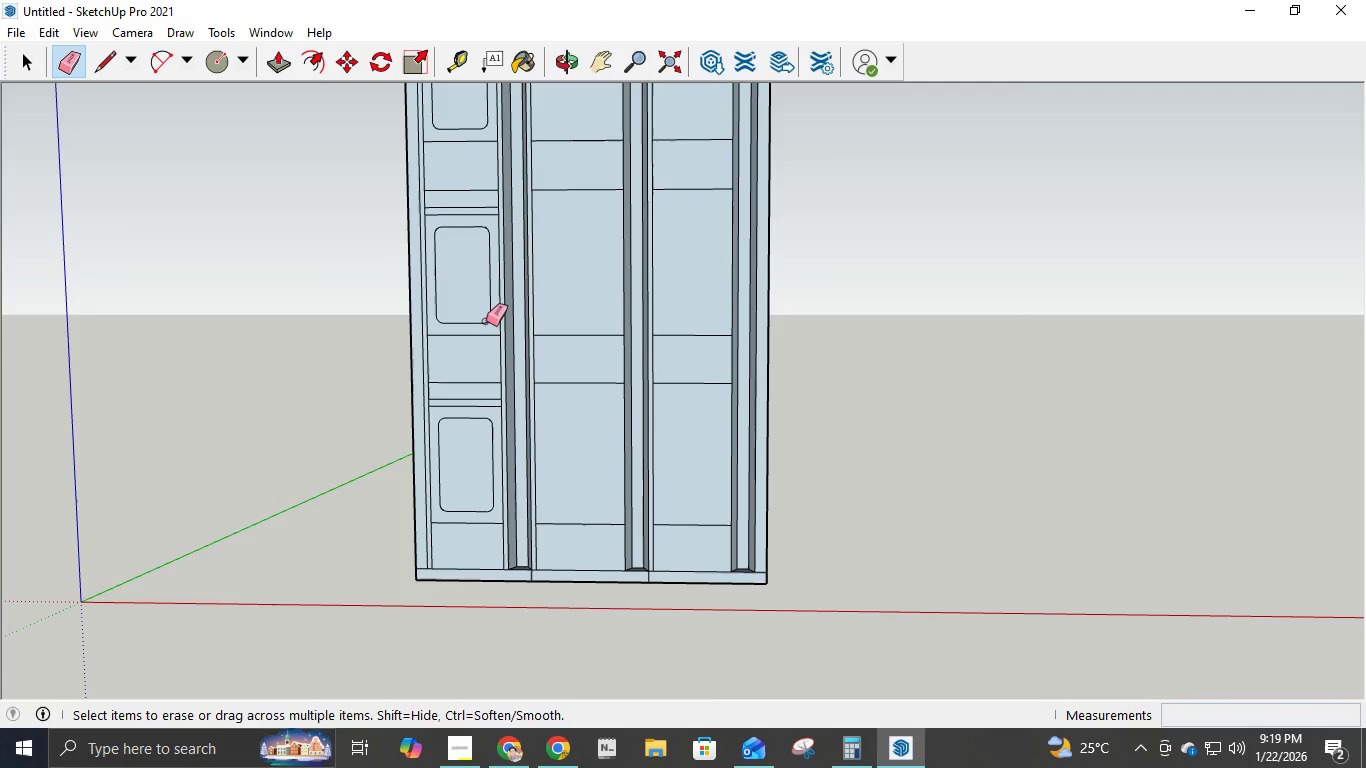 
key(H)
 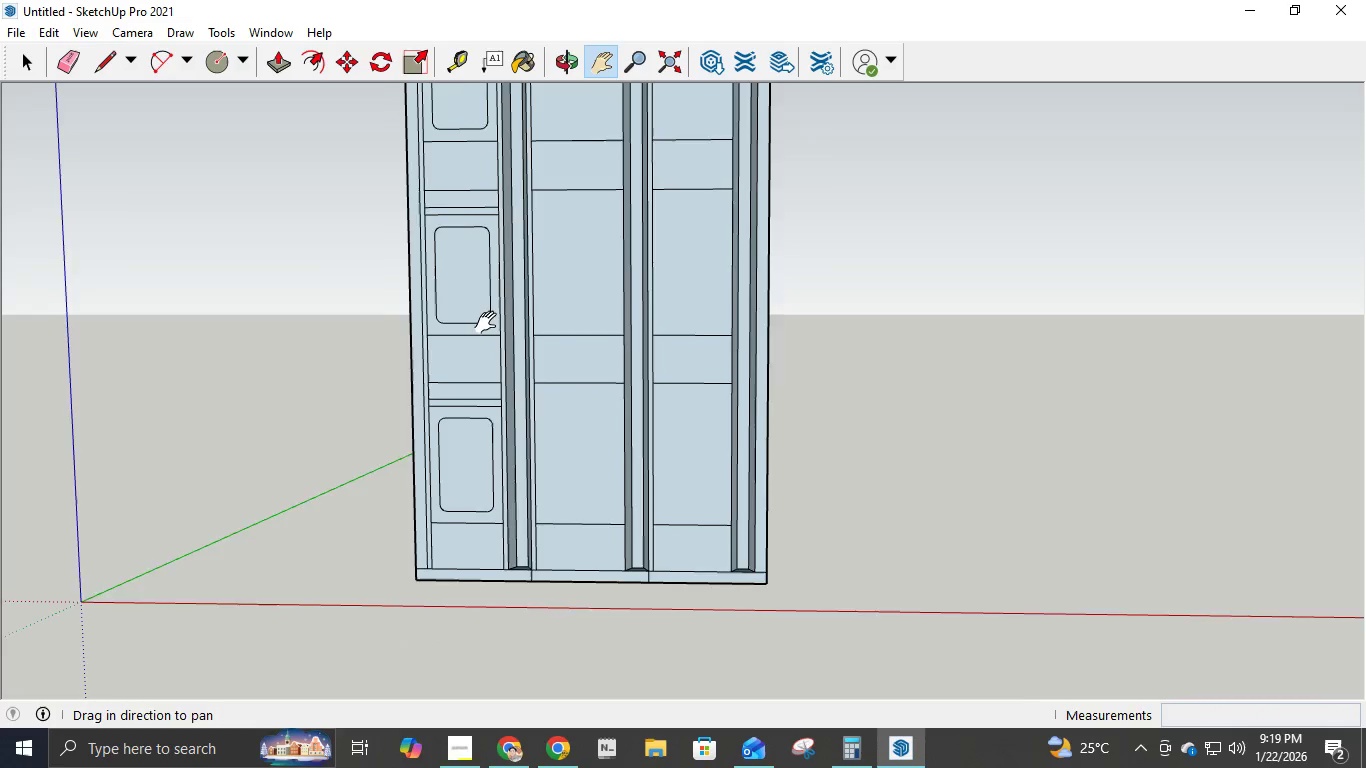 
left_click_drag(start_coordinate=[490, 323], to_coordinate=[523, 453])
 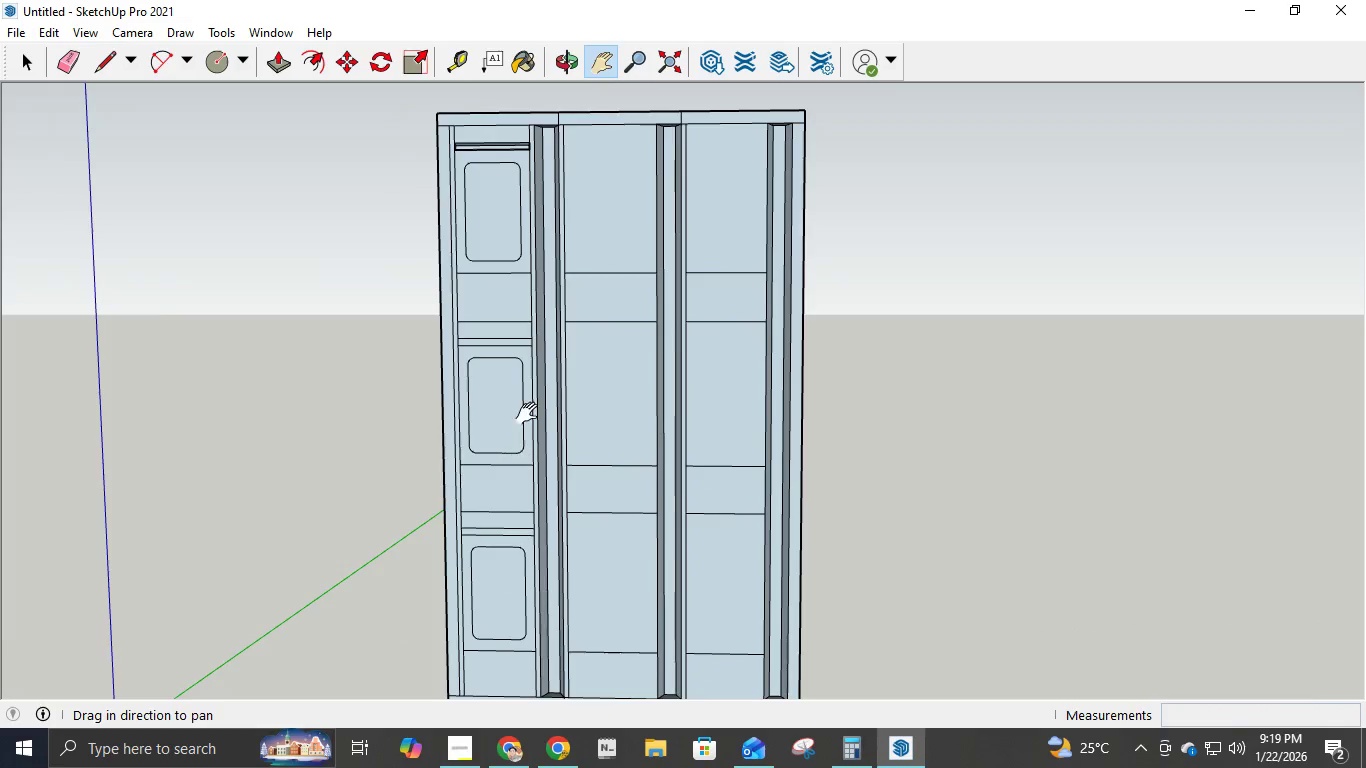 
scroll: coordinate [533, 407], scroll_direction: up, amount: 1.0
 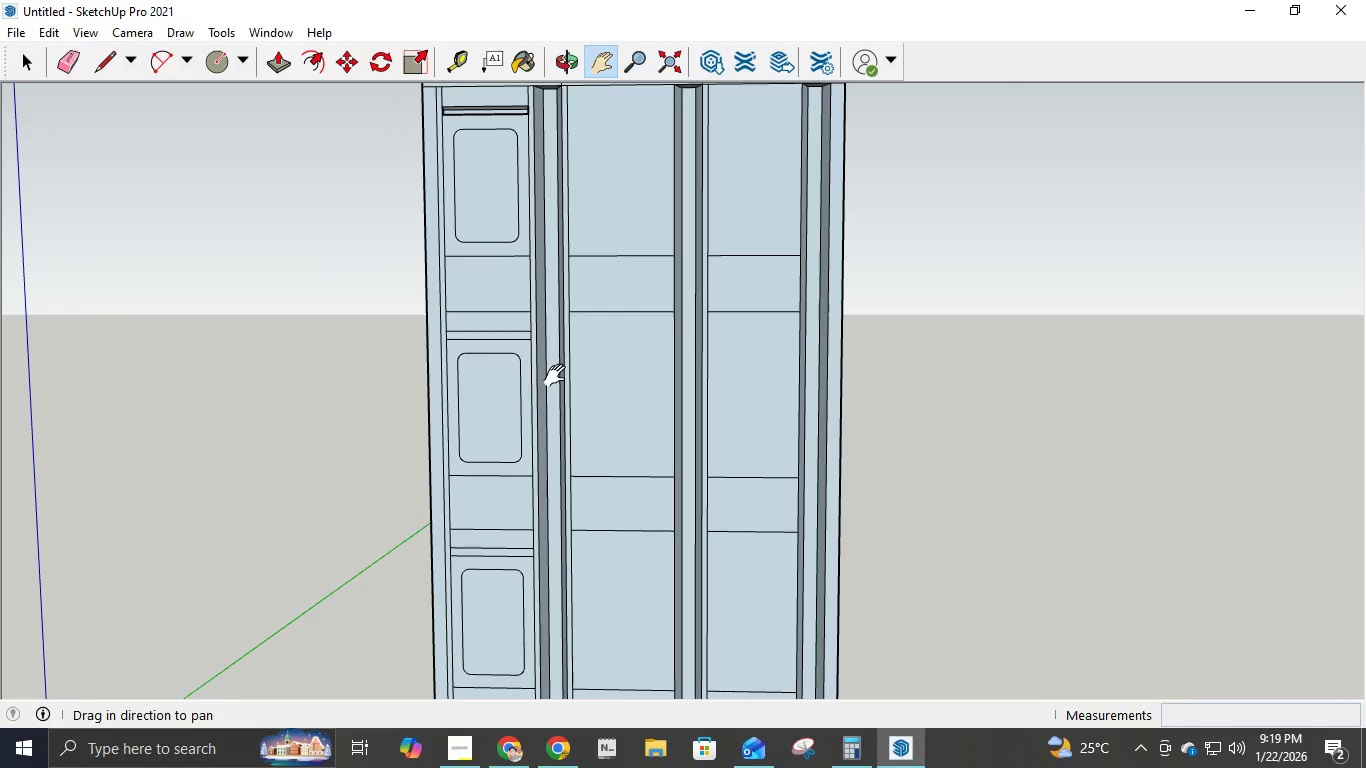 
key(P)
 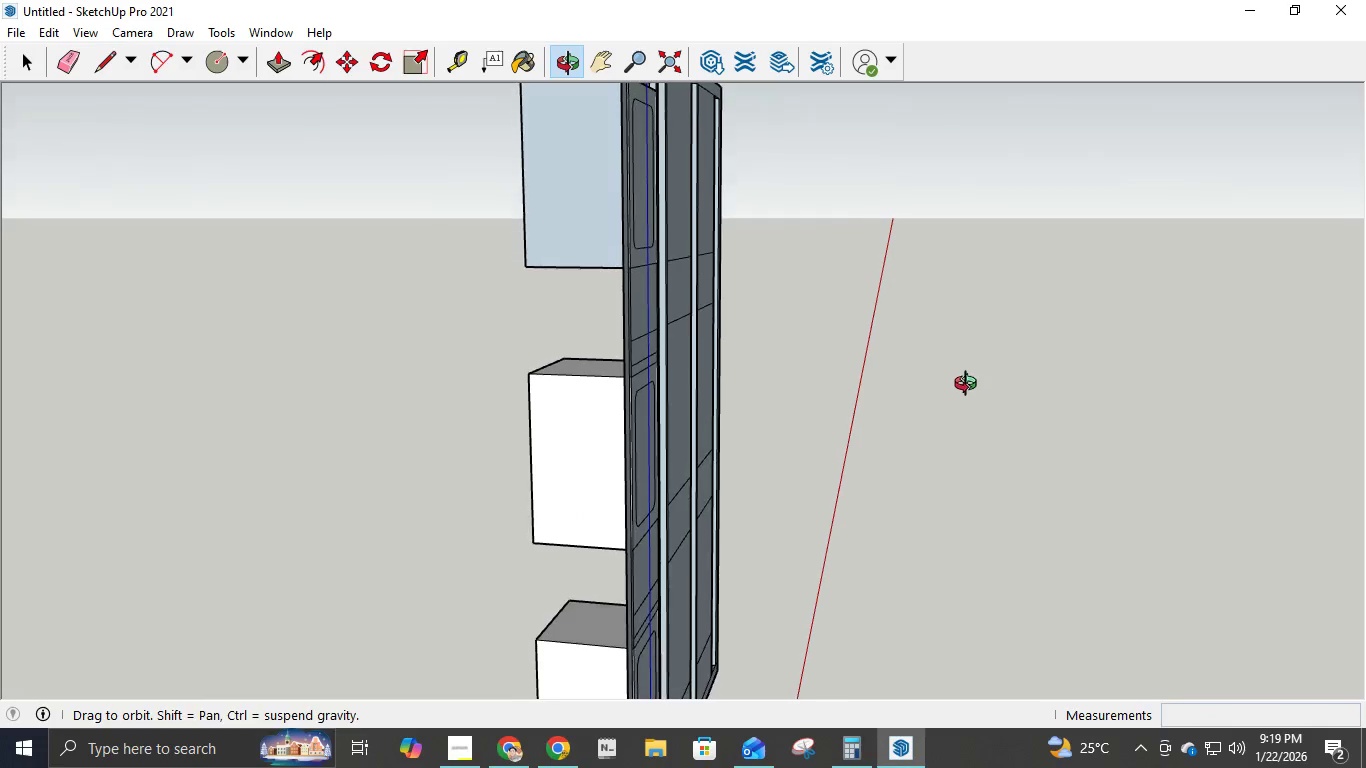 
left_click([640, 367])
 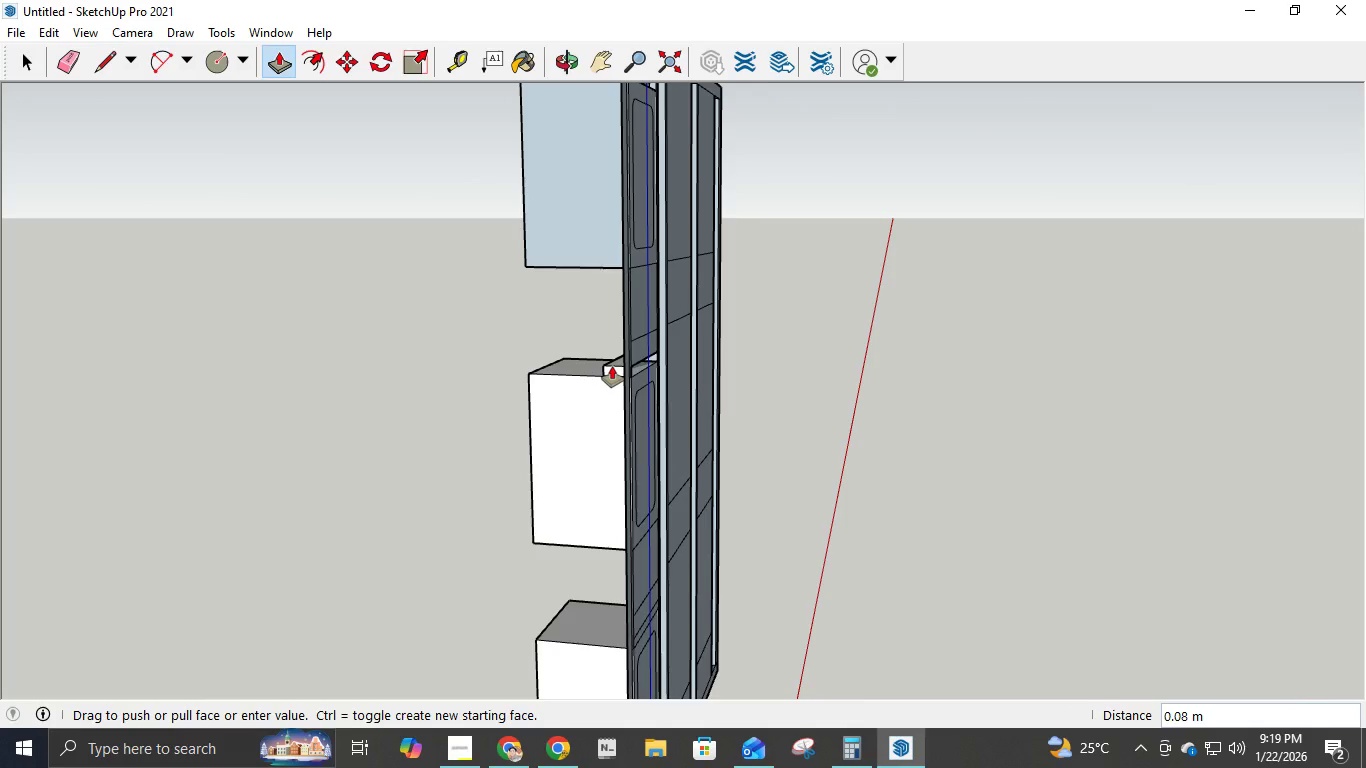 
key(NumpadDecimal)
 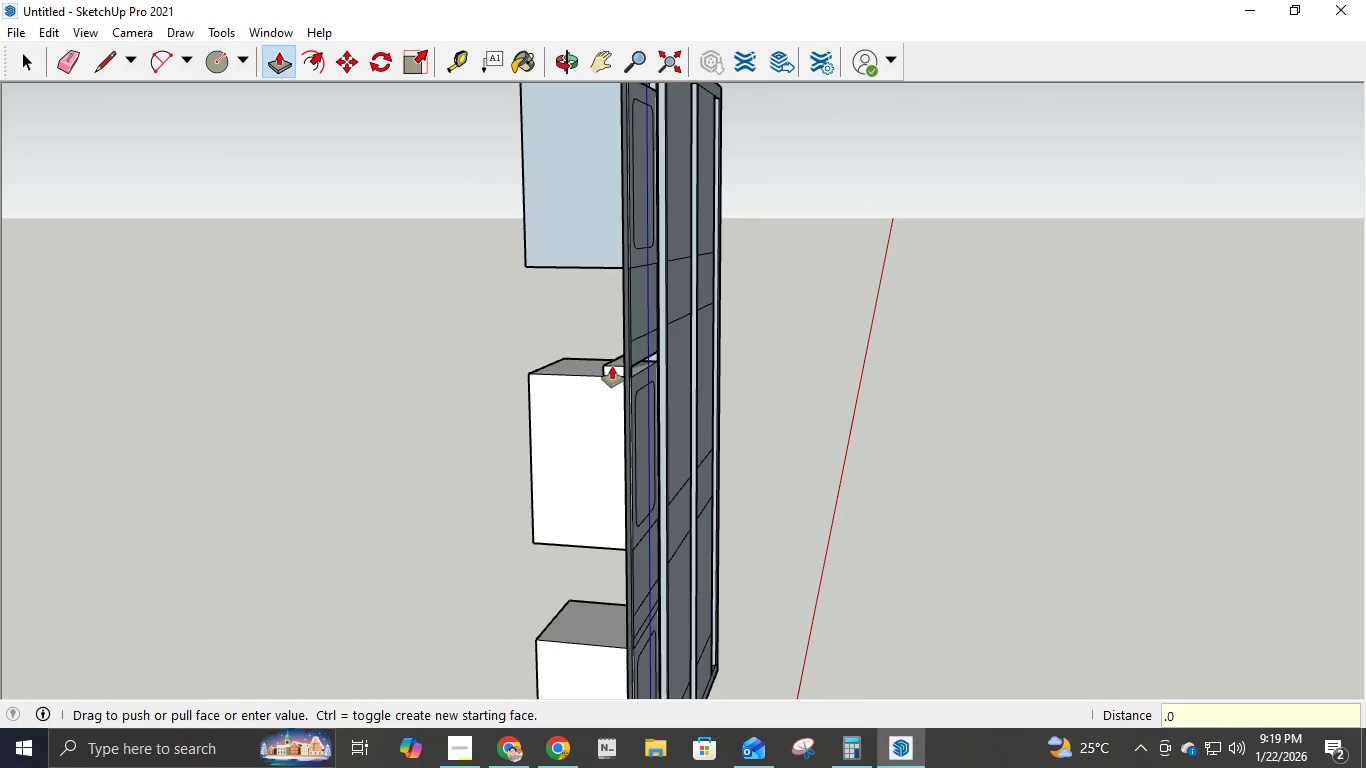 
key(Numpad0)
 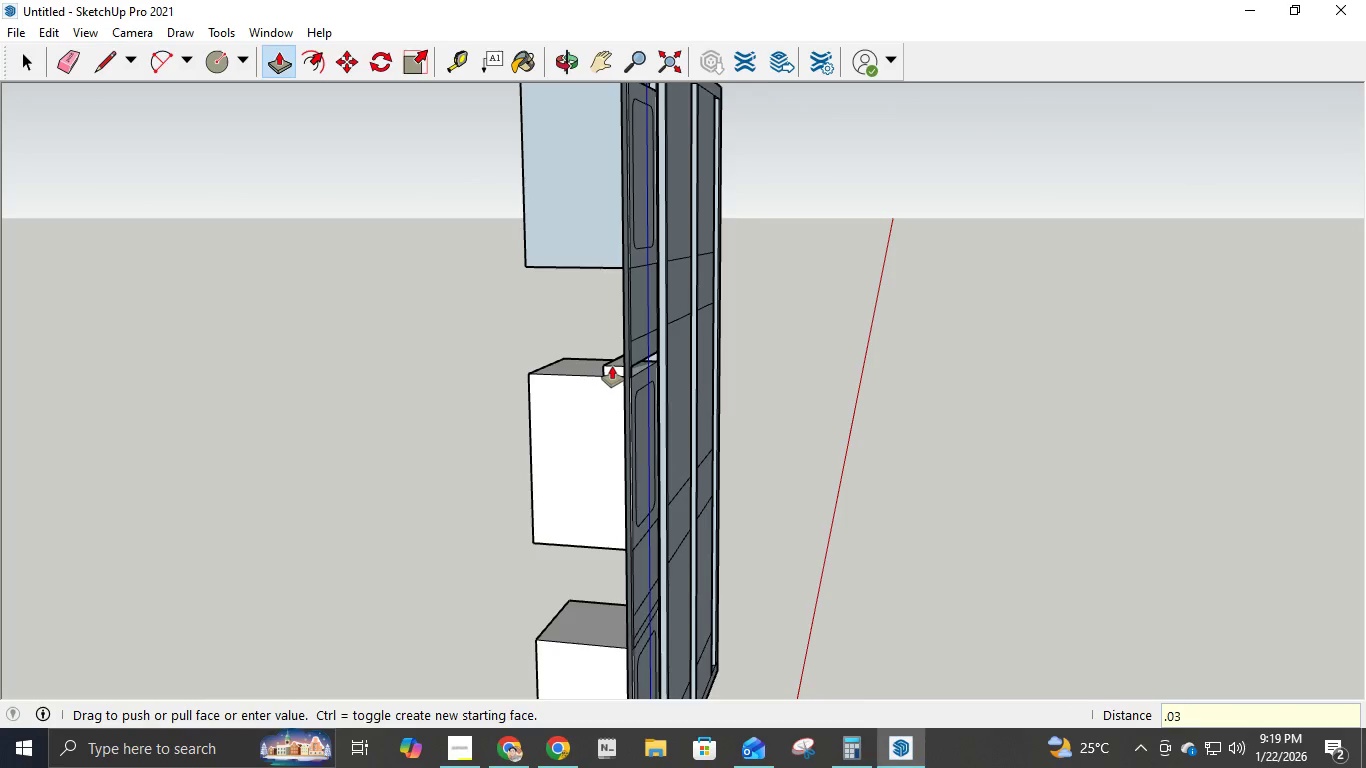 
key(Numpad3)
 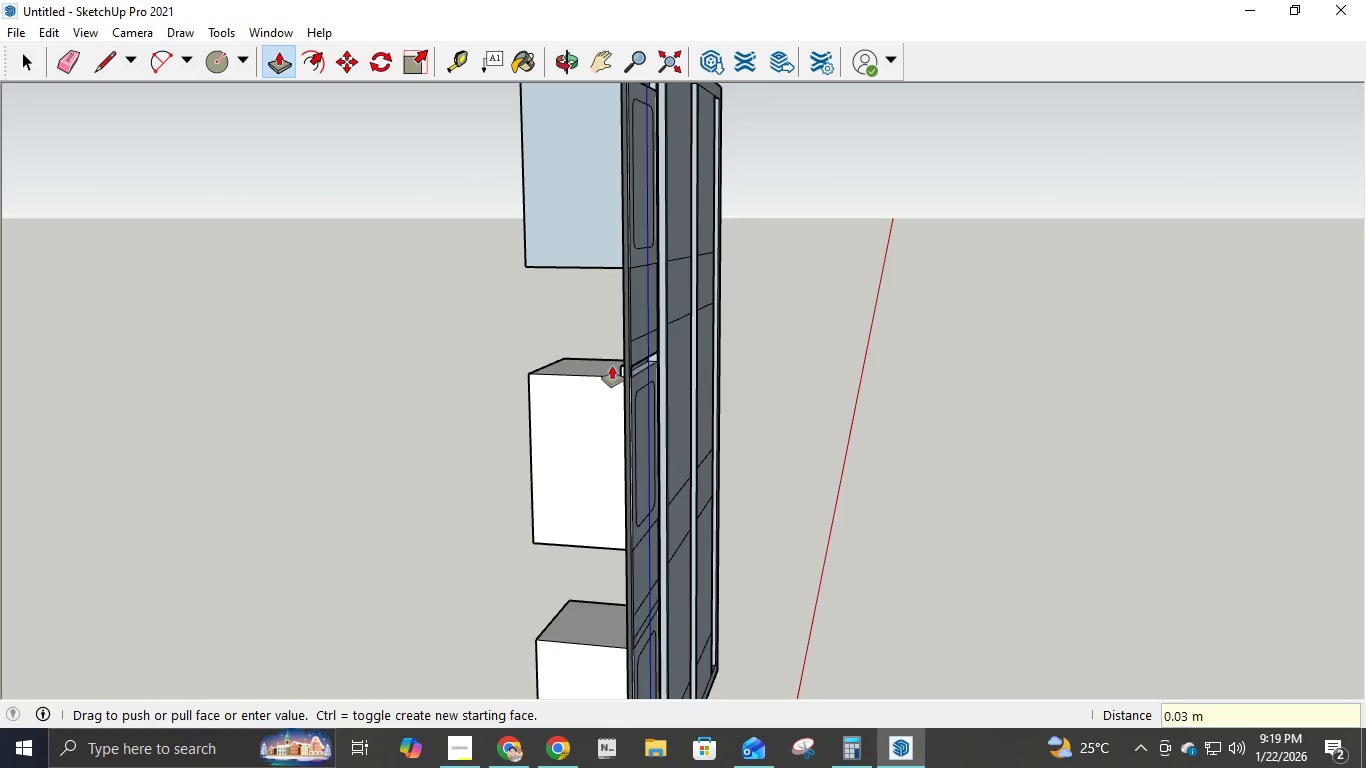 
key(NumpadEnter)
 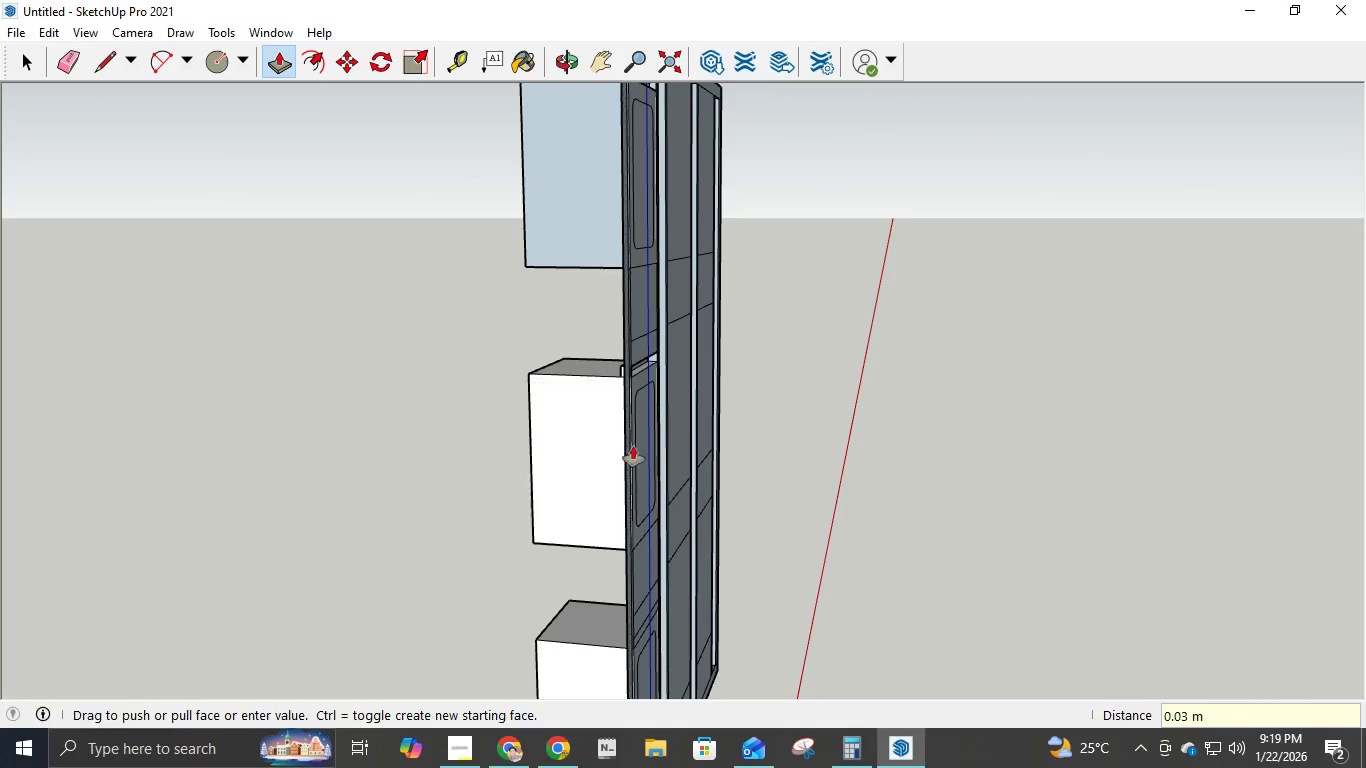 
scroll: coordinate [685, 581], scroll_direction: up, amount: 1.0
 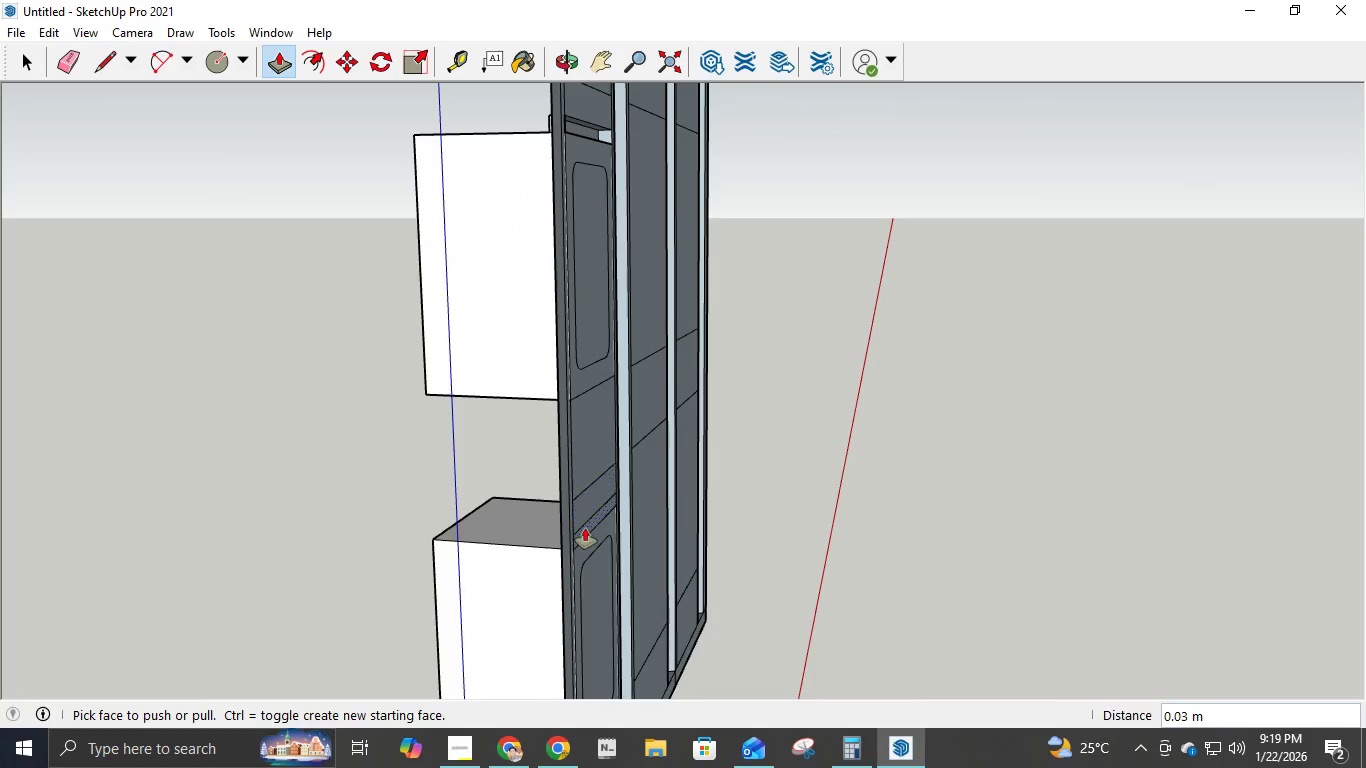 
left_click([585, 528])
 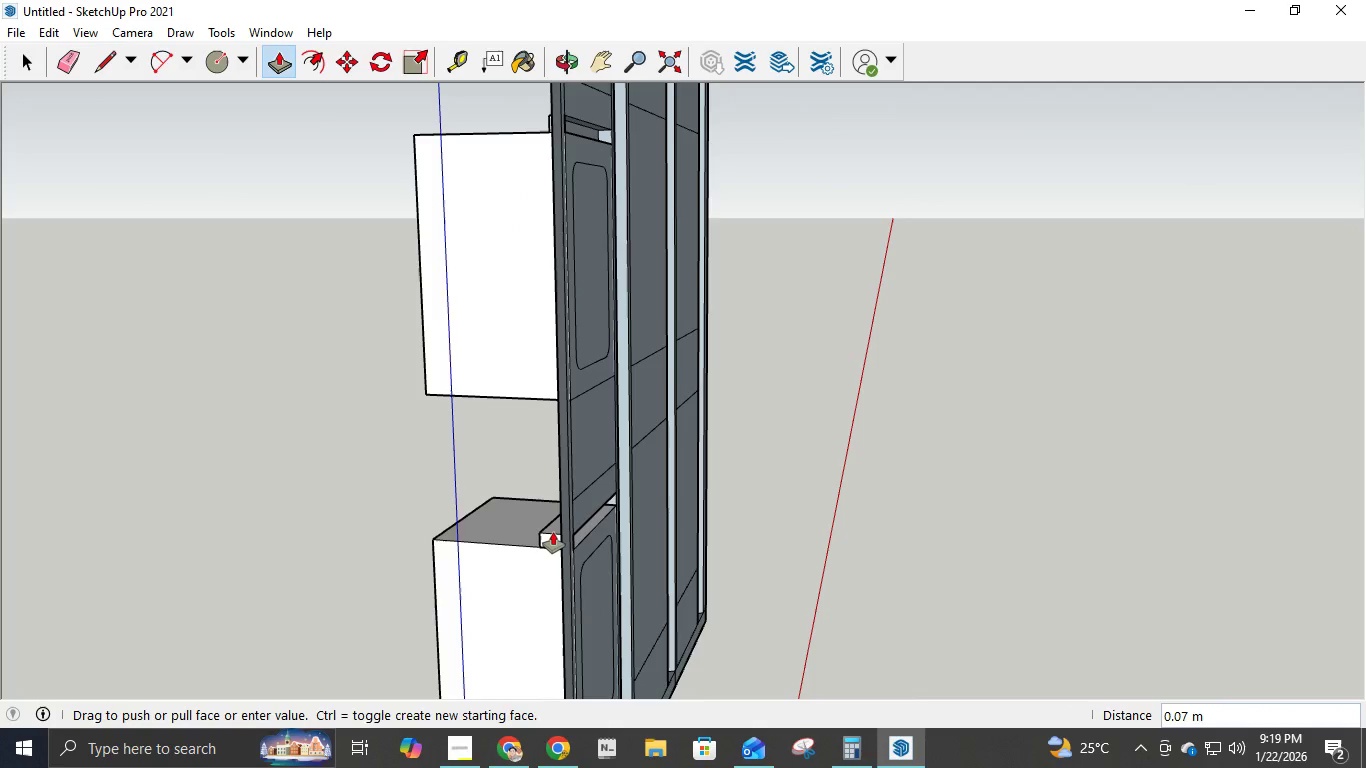 
key(NumpadDecimal)
 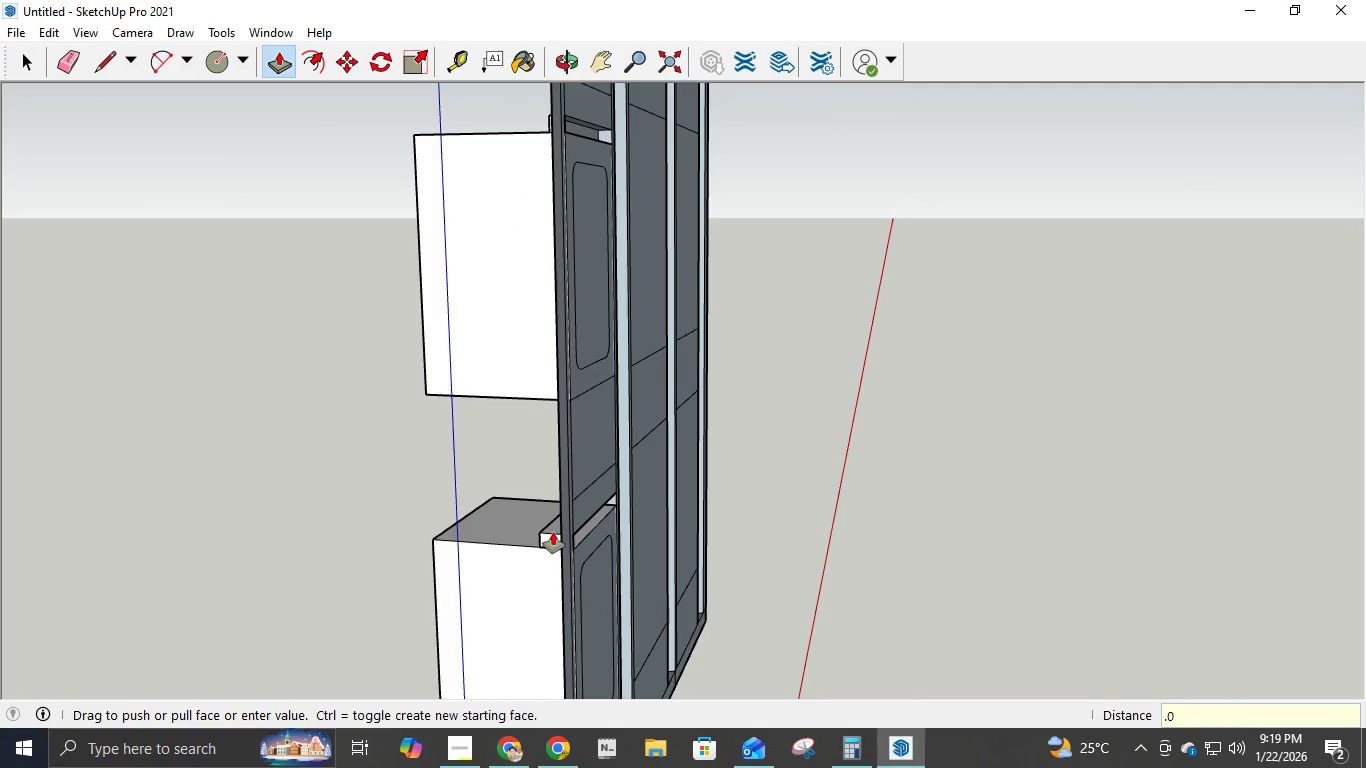 
key(Numpad0)
 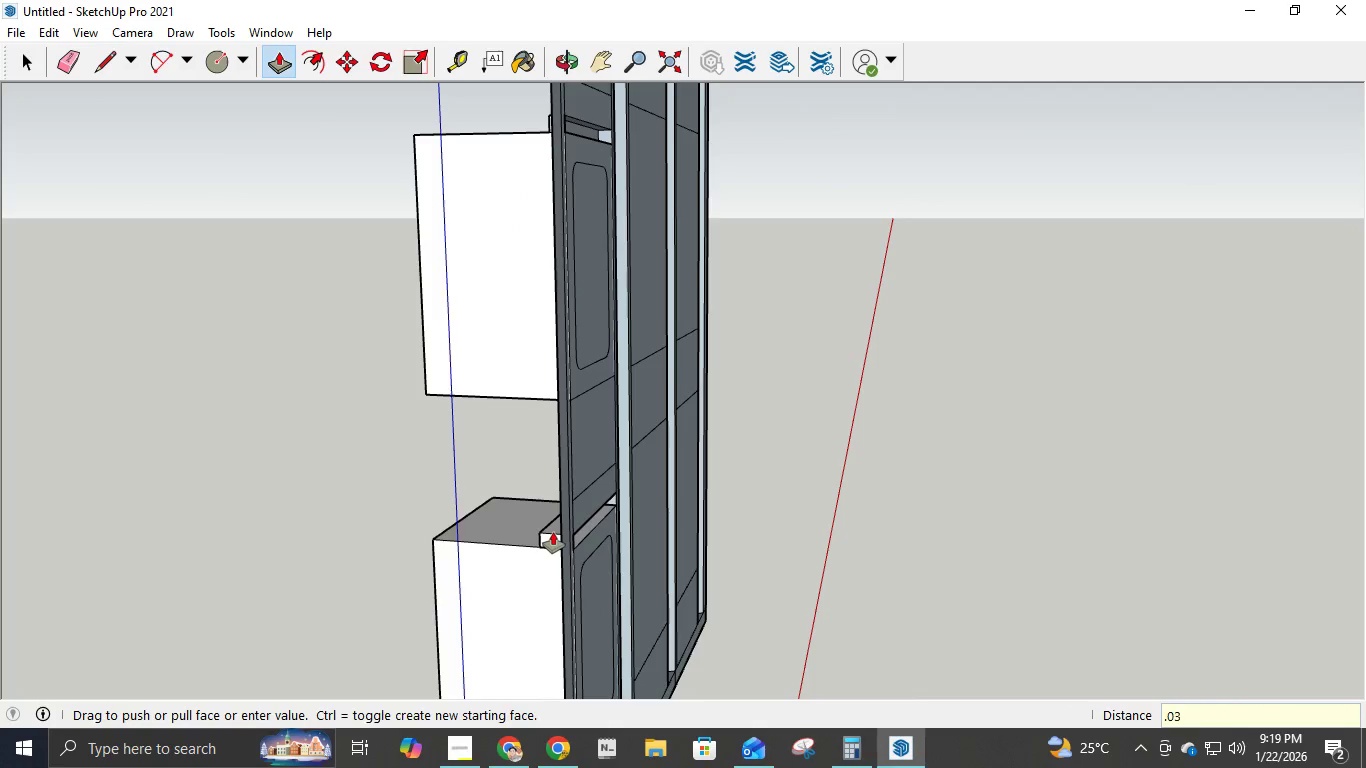 
key(Numpad3)
 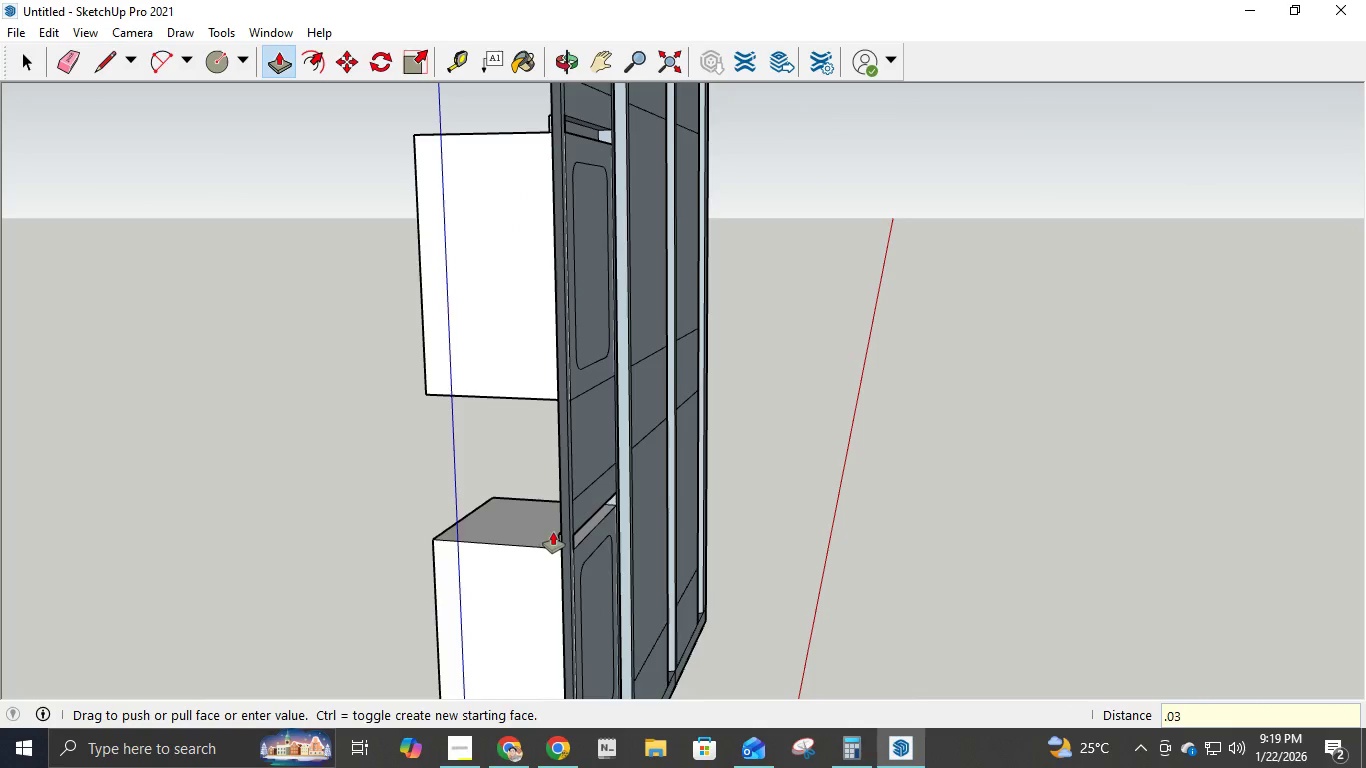 
key(NumpadEnter)
 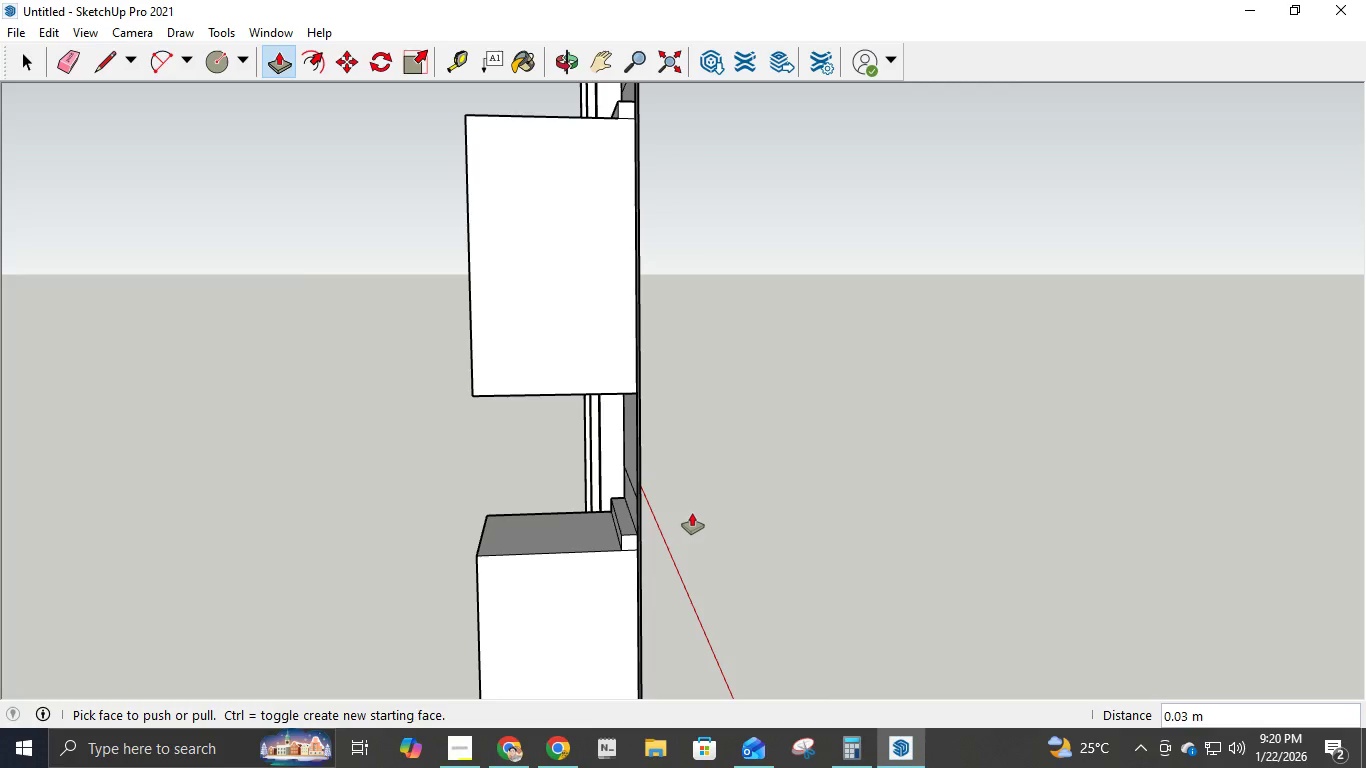 
key(L)
 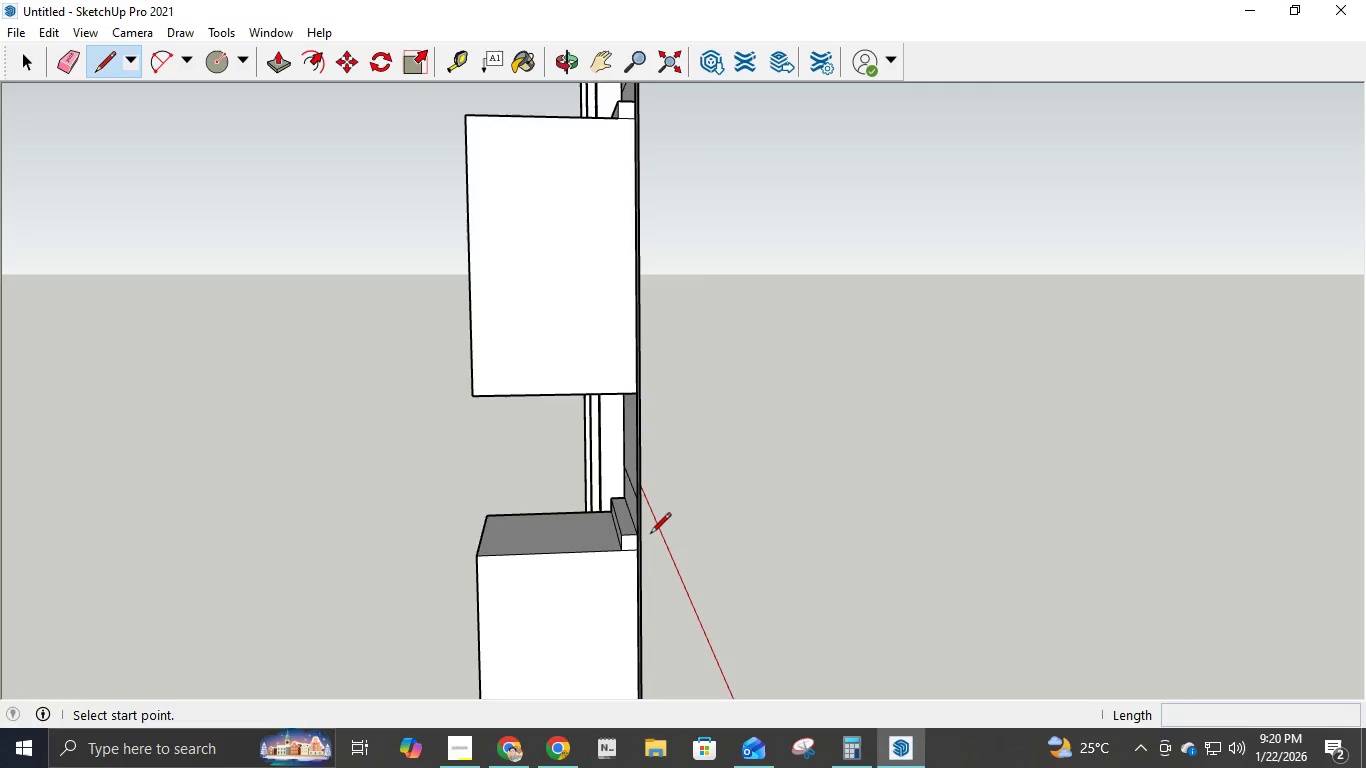 
scroll: coordinate [635, 559], scroll_direction: up, amount: 9.0
 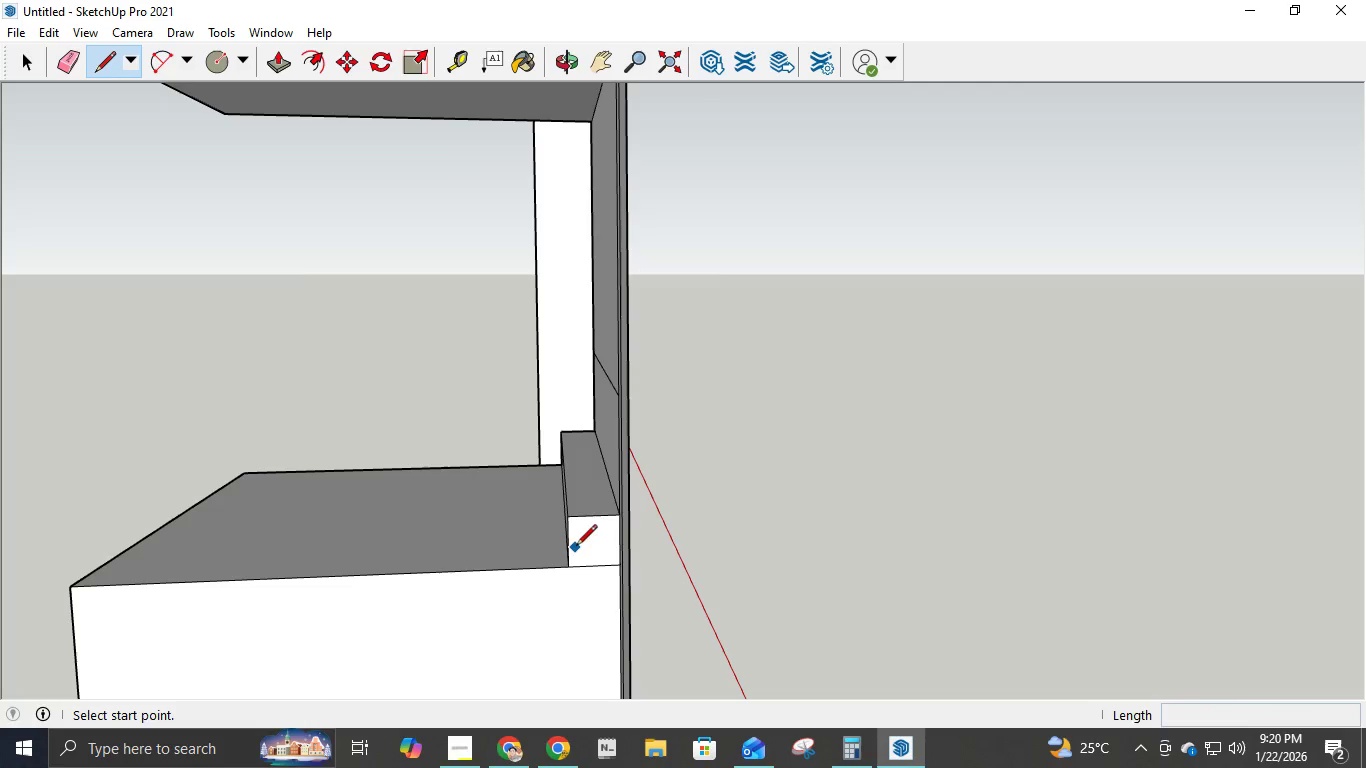 
left_click([572, 546])
 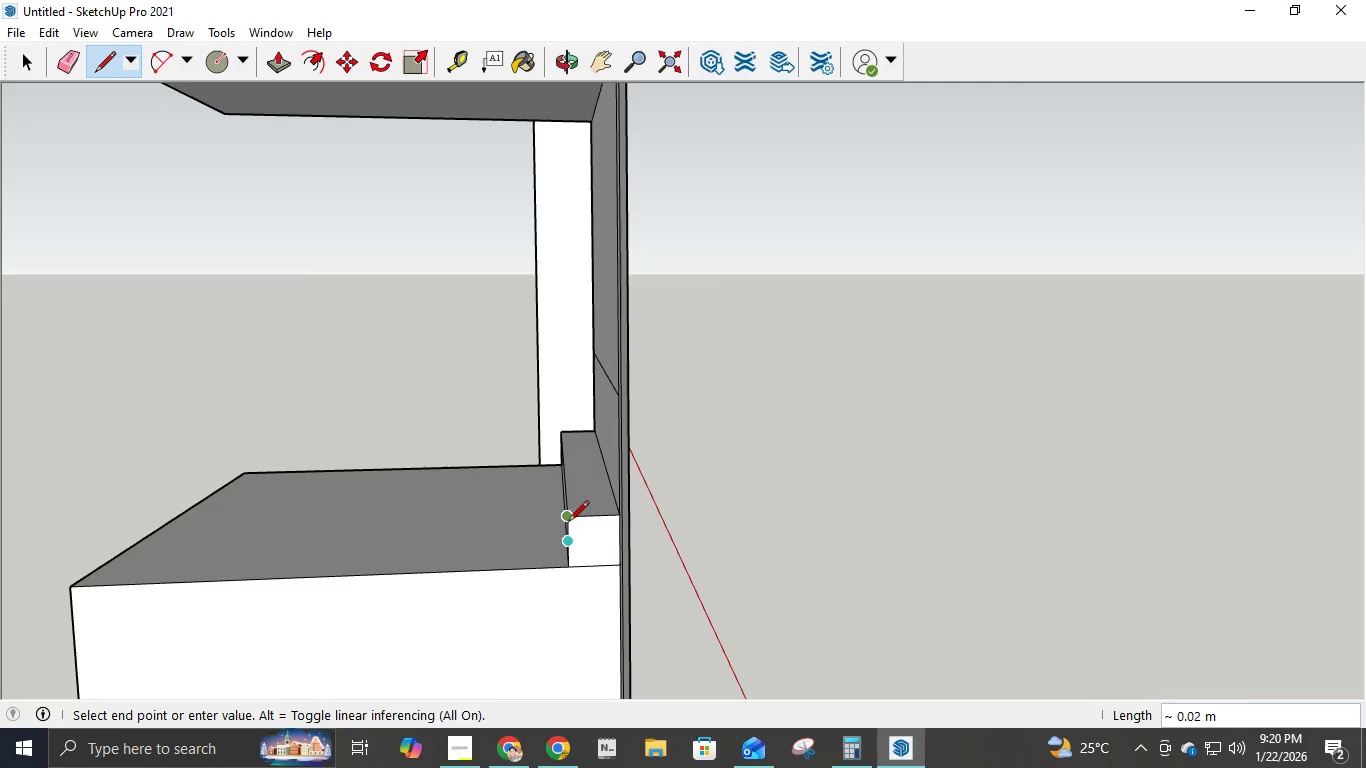 
left_click([568, 521])
 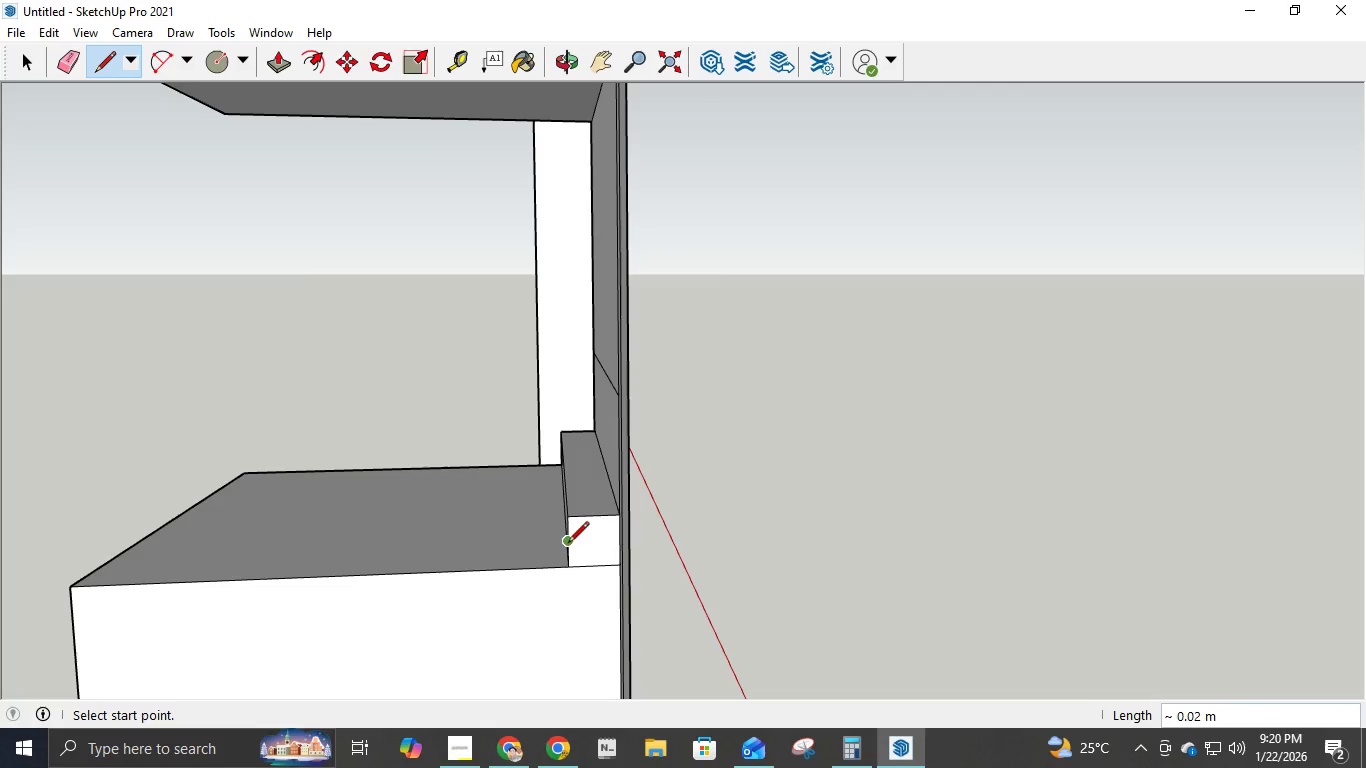 
left_click([568, 544])
 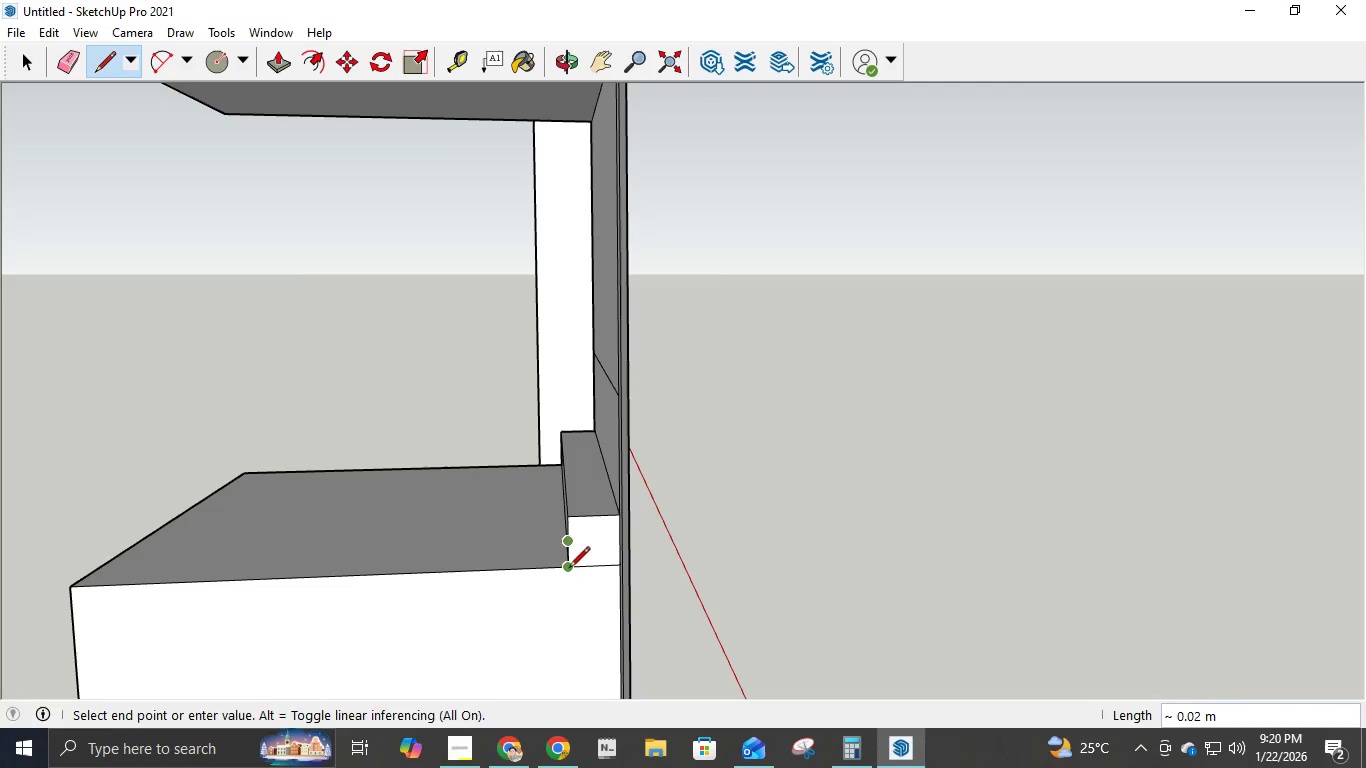 
left_click([569, 569])
 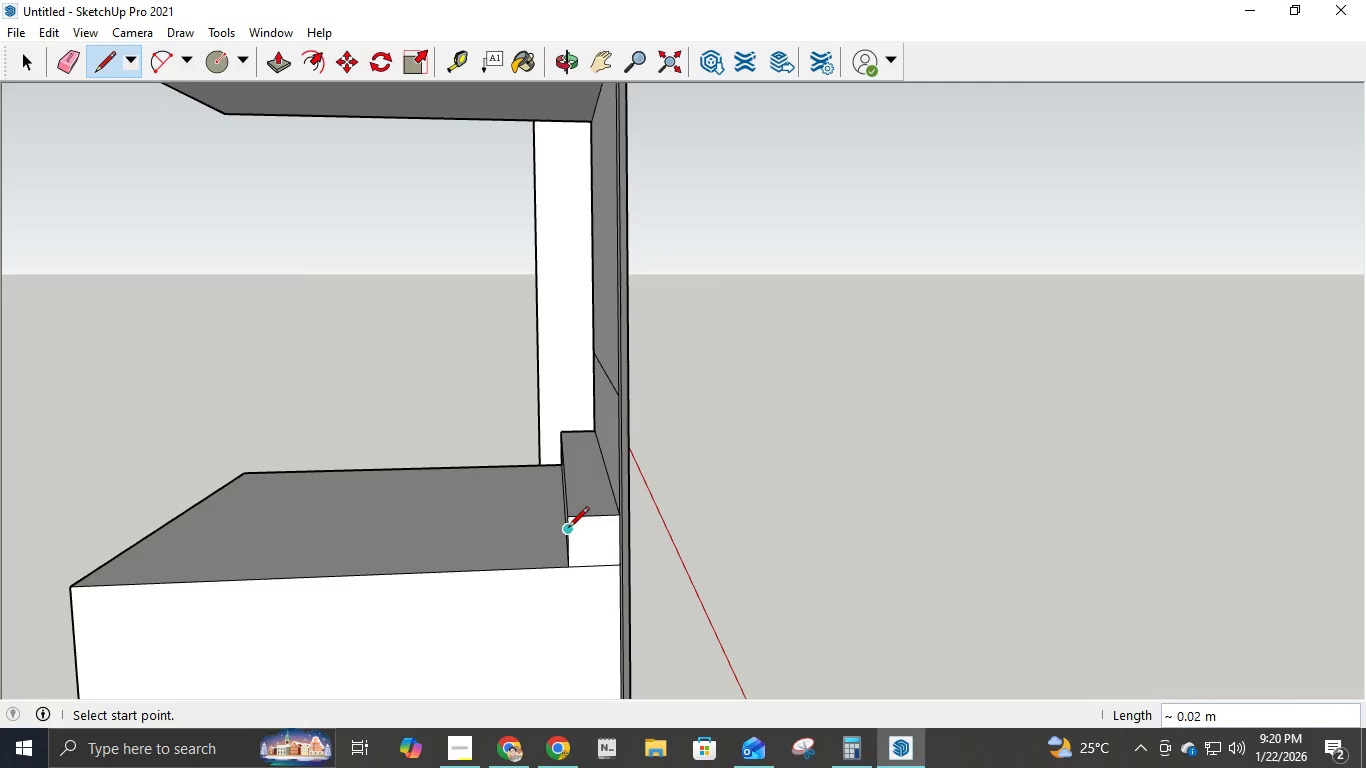 
left_click([568, 528])
 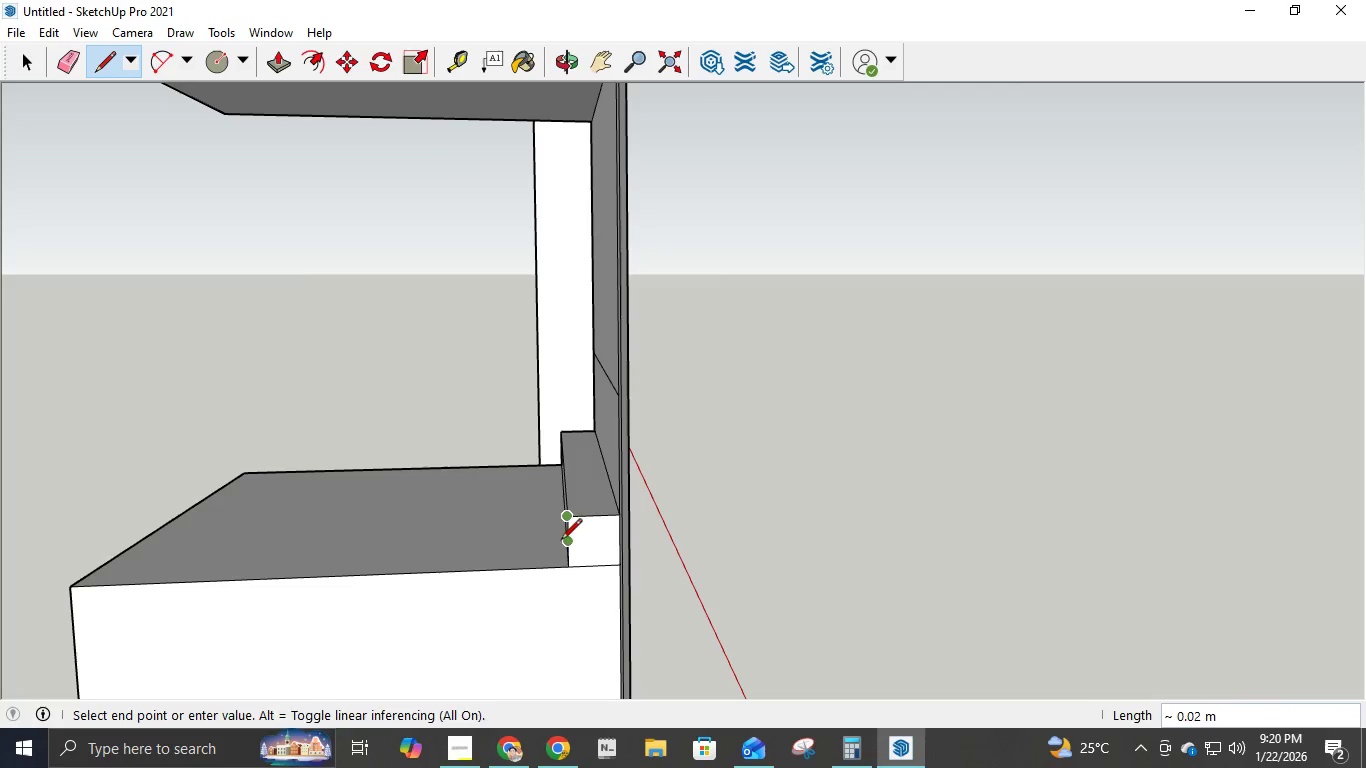 
key(Escape)
 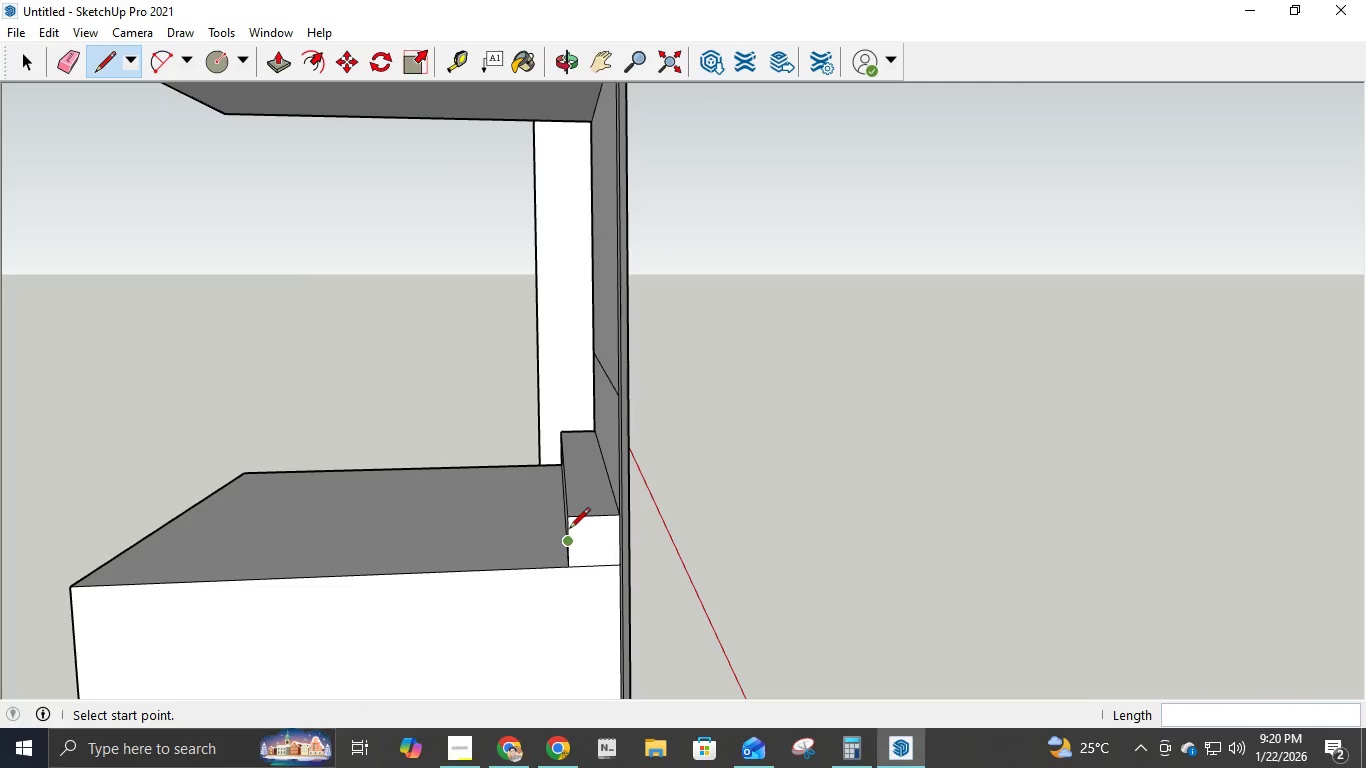 
scroll: coordinate [570, 524], scroll_direction: up, amount: 8.0
 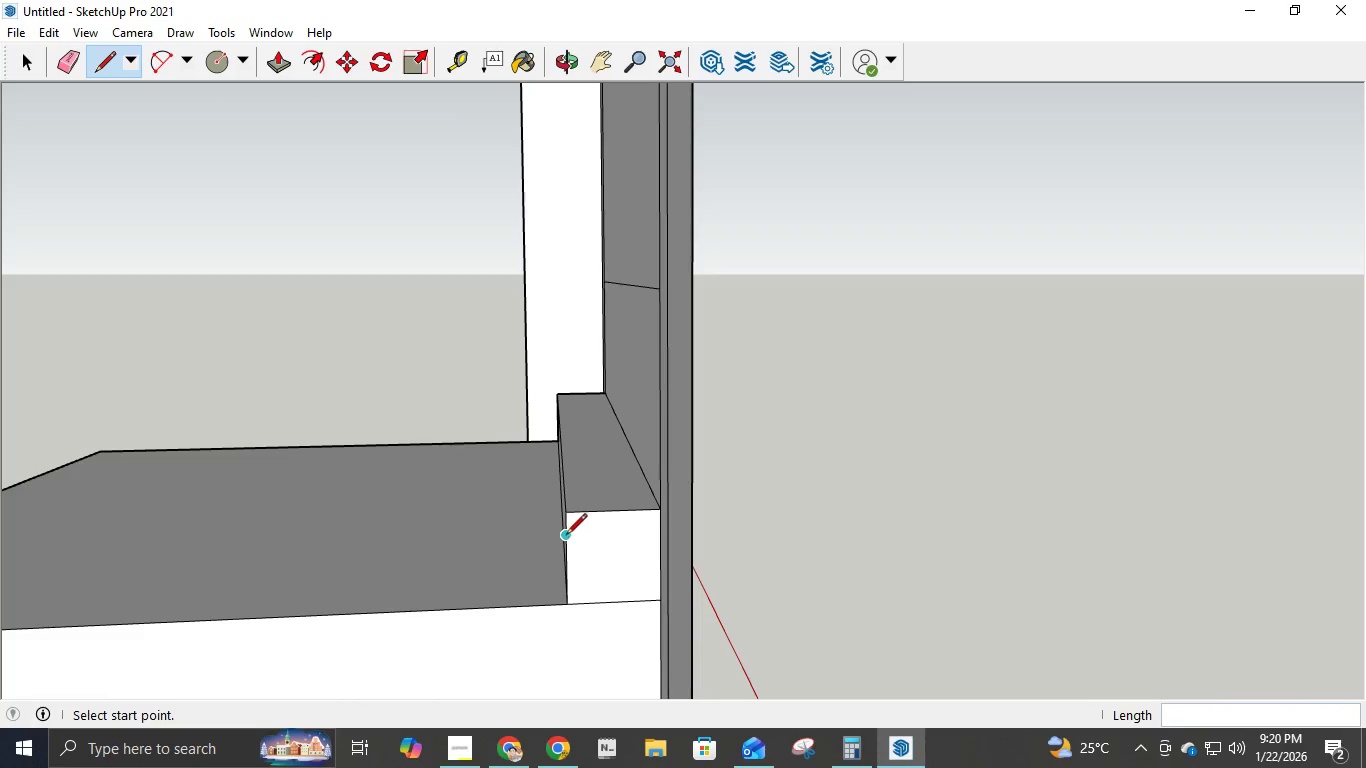 
left_click([566, 536])
 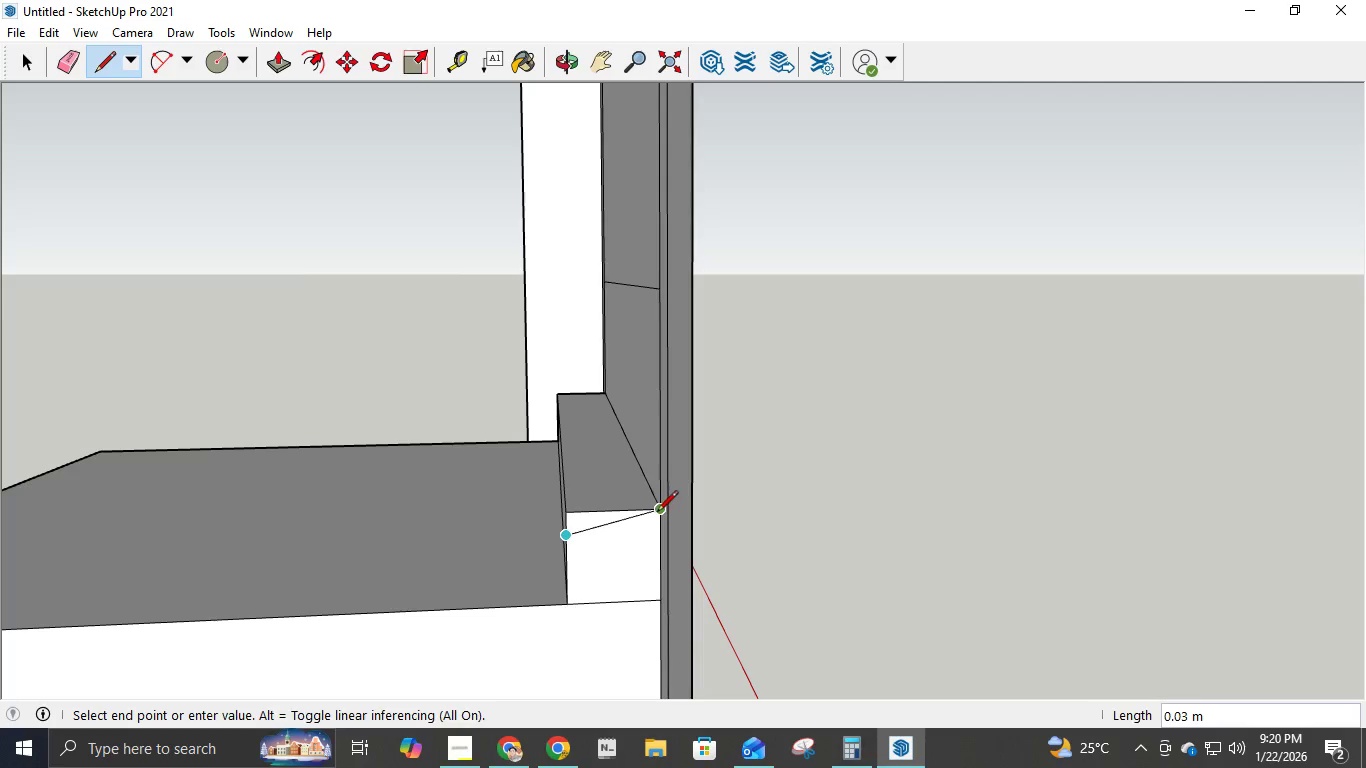 
left_click([657, 513])
 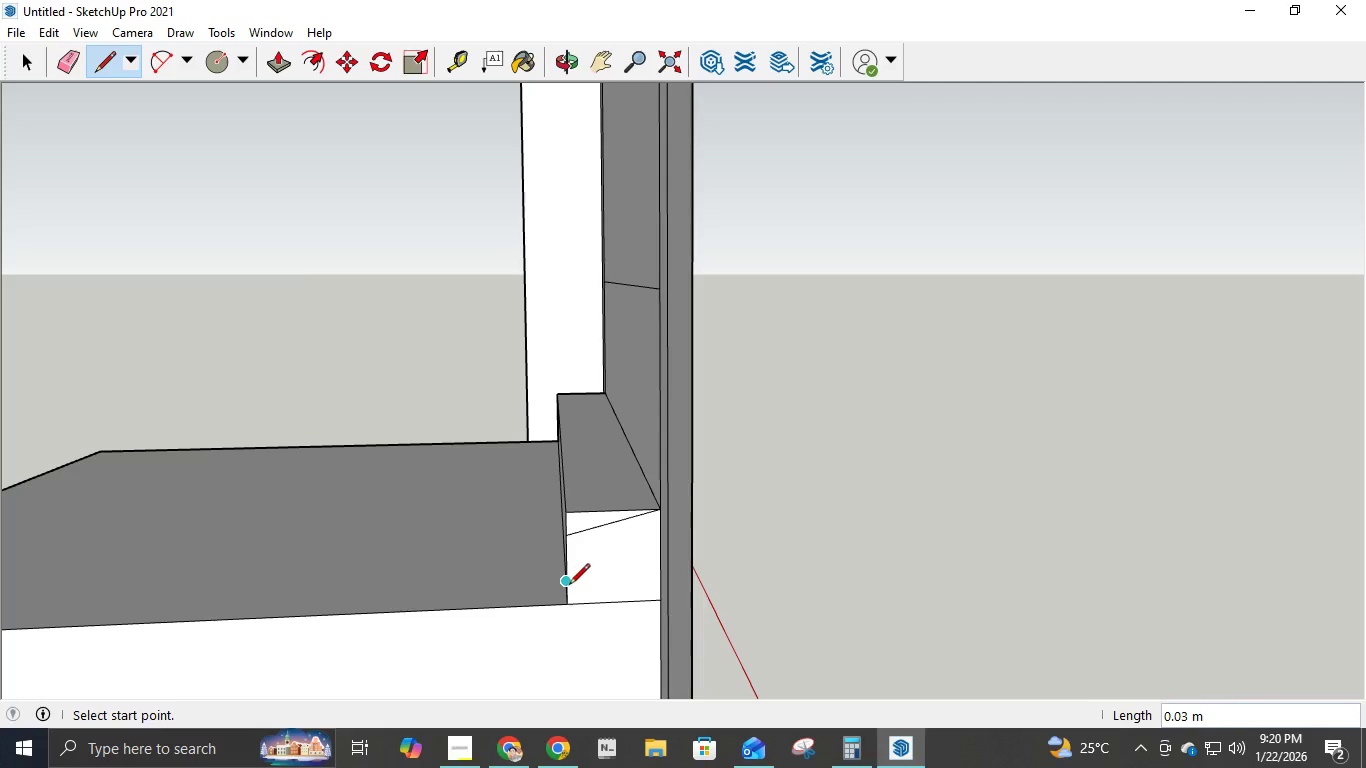 
left_click([569, 586])
 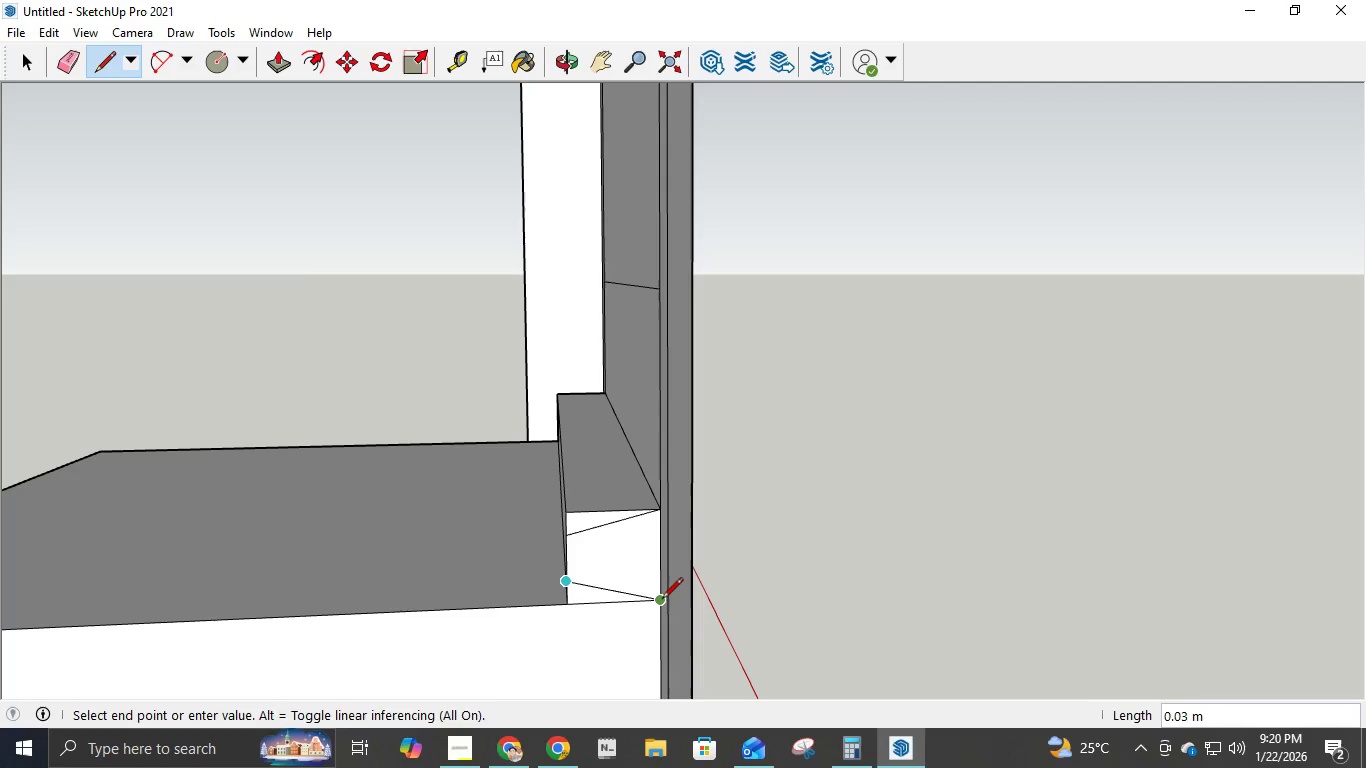 
left_click([661, 600])
 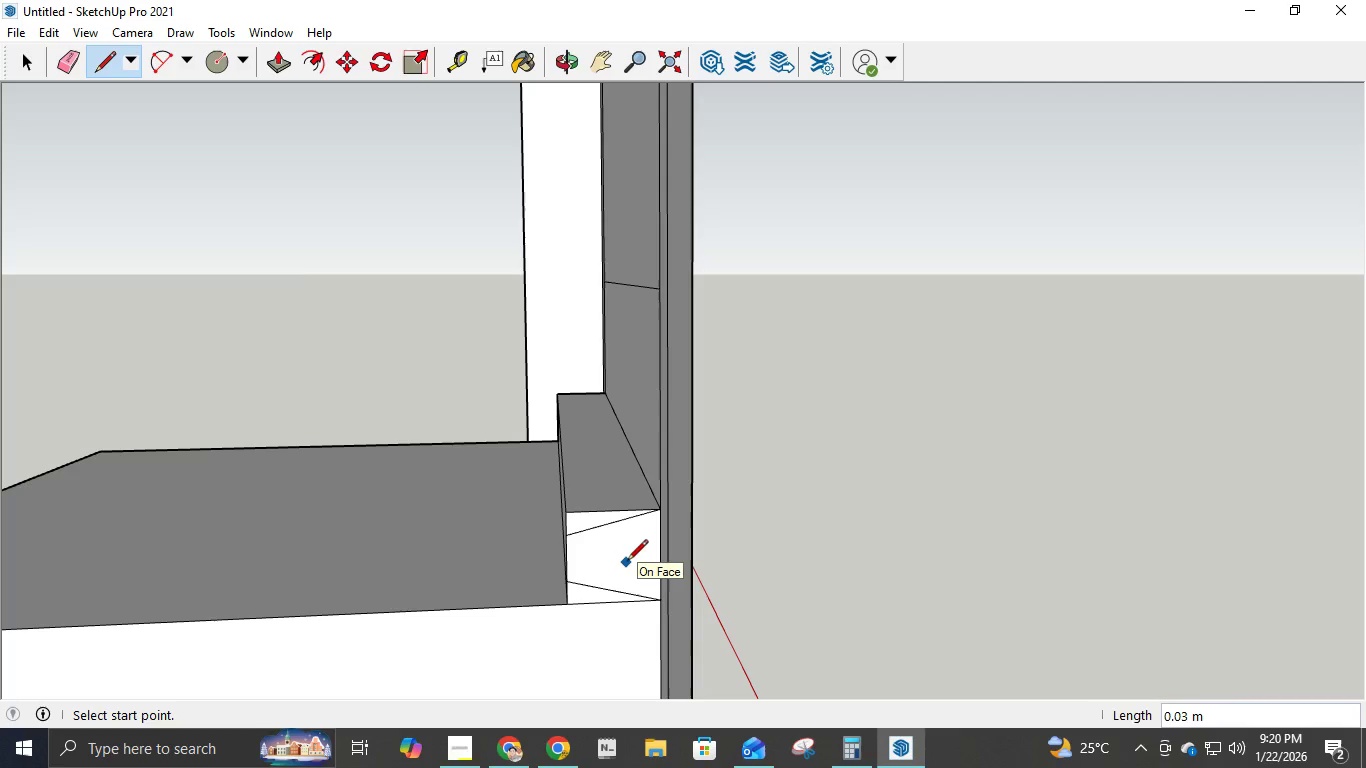 
key(P)
 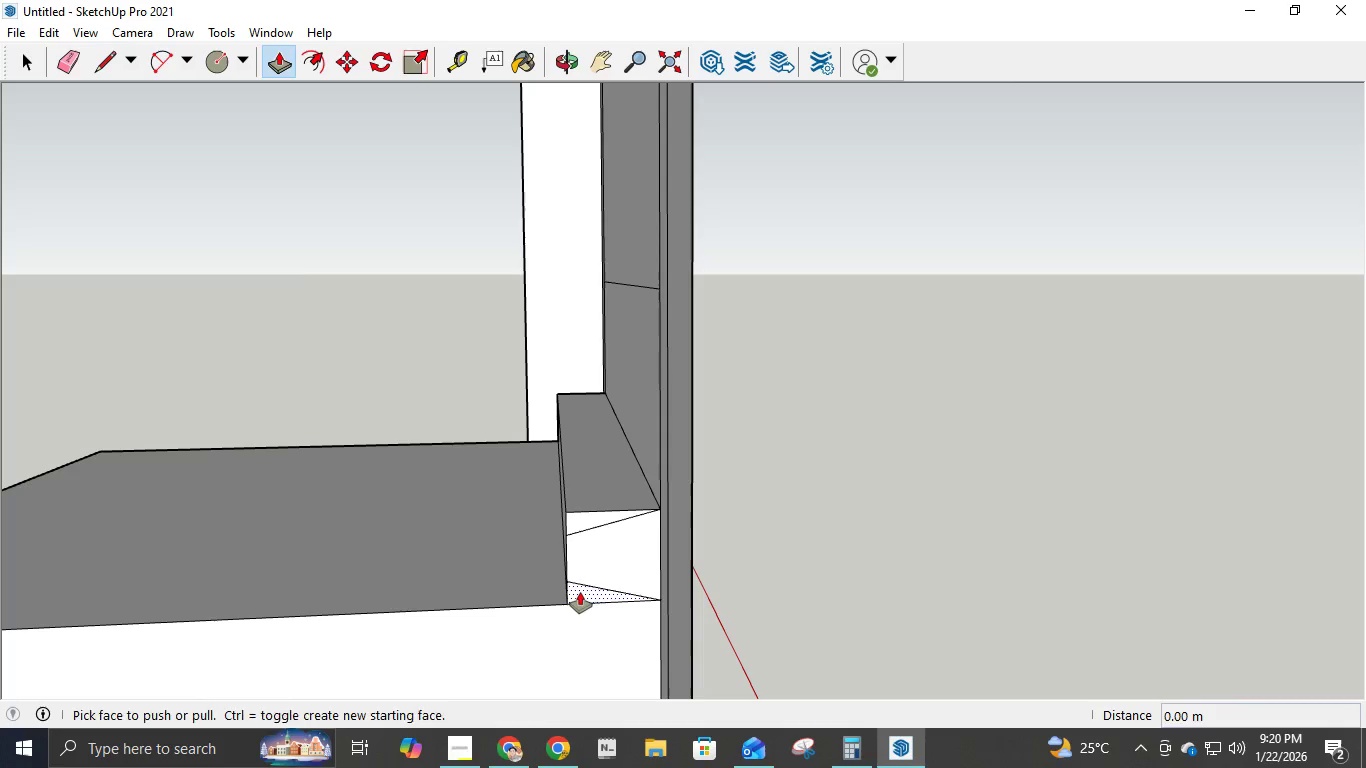 
left_click([580, 592])
 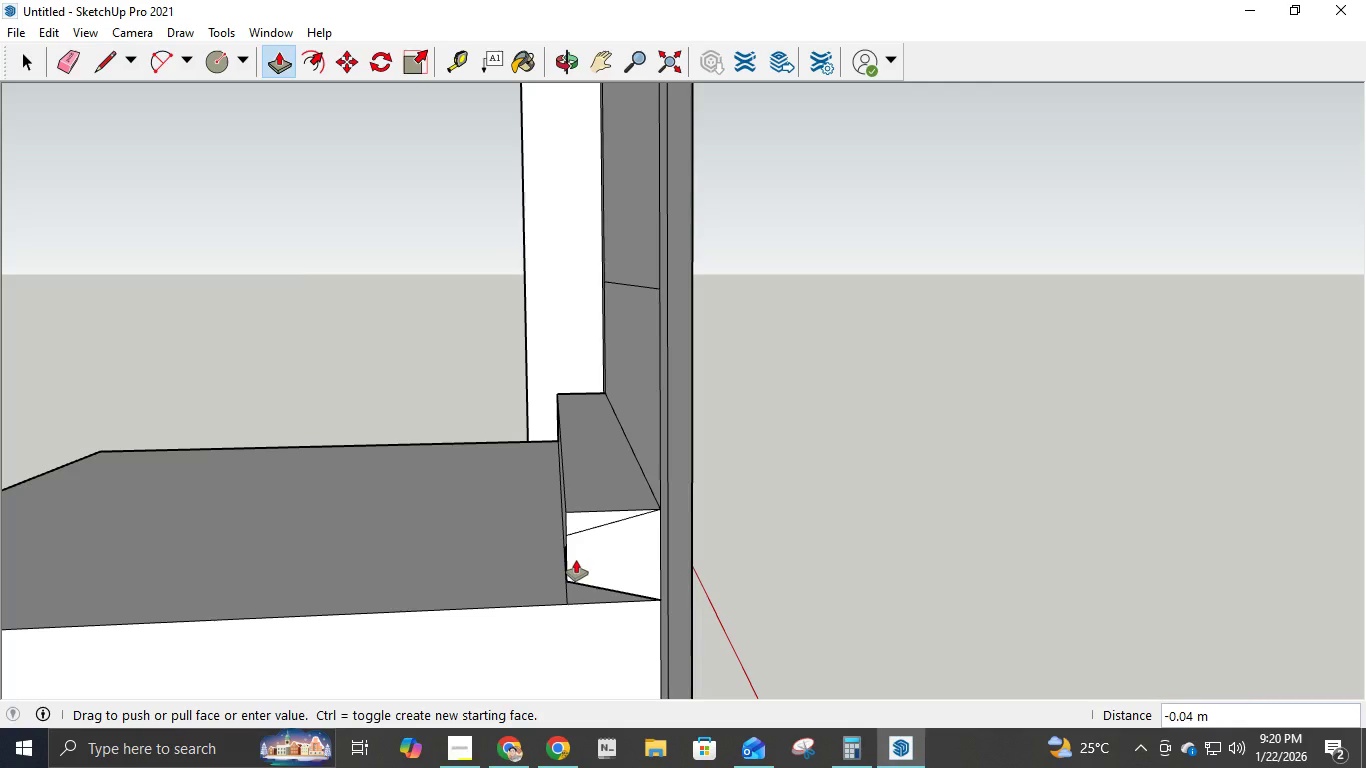 
key(Numpad3)
 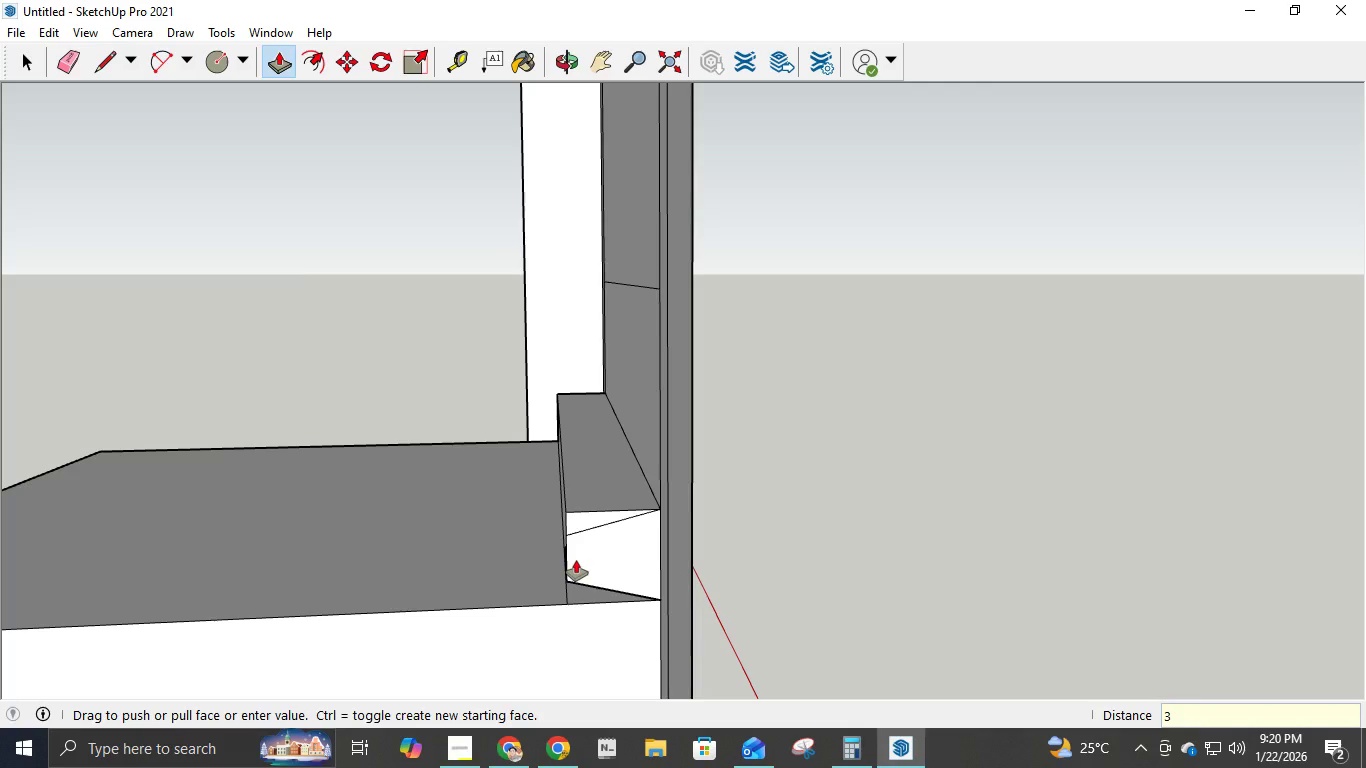 
key(Backspace)
 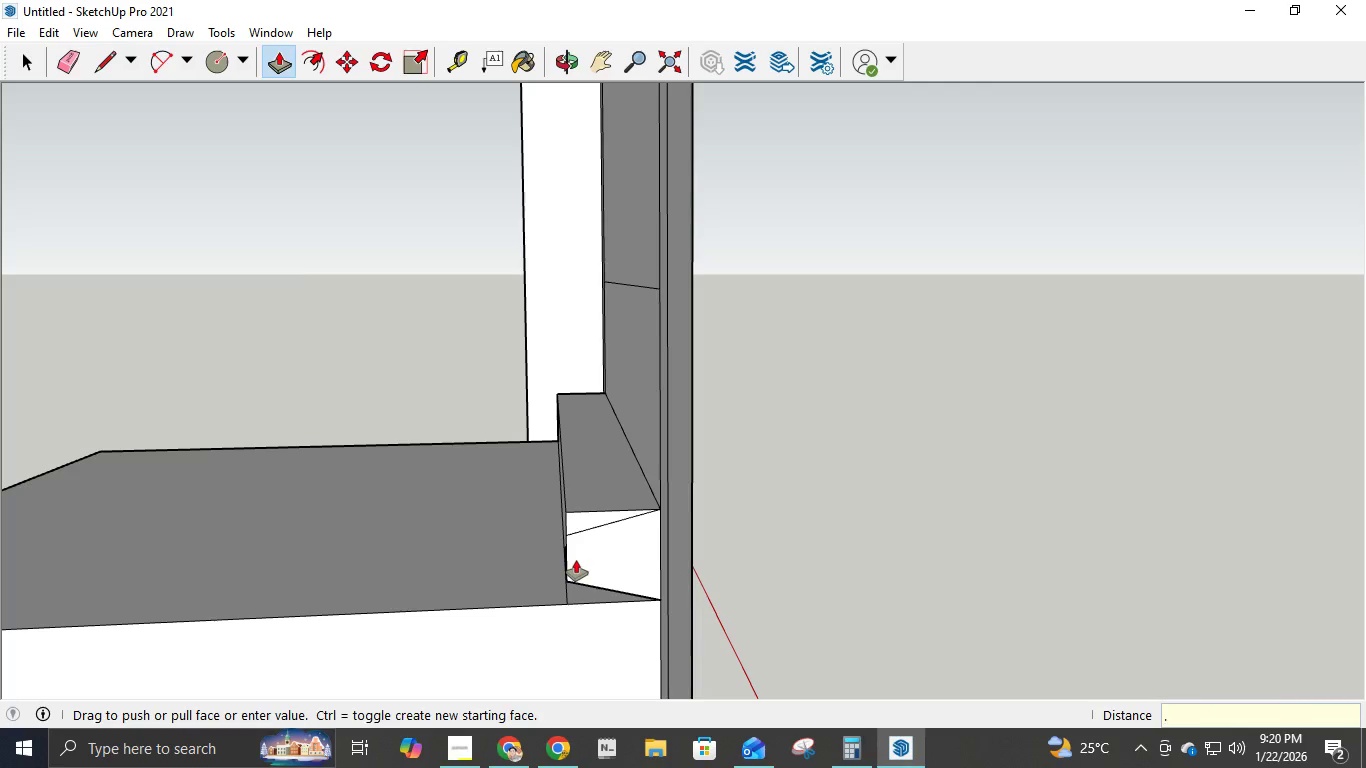 
key(NumpadDecimal)
 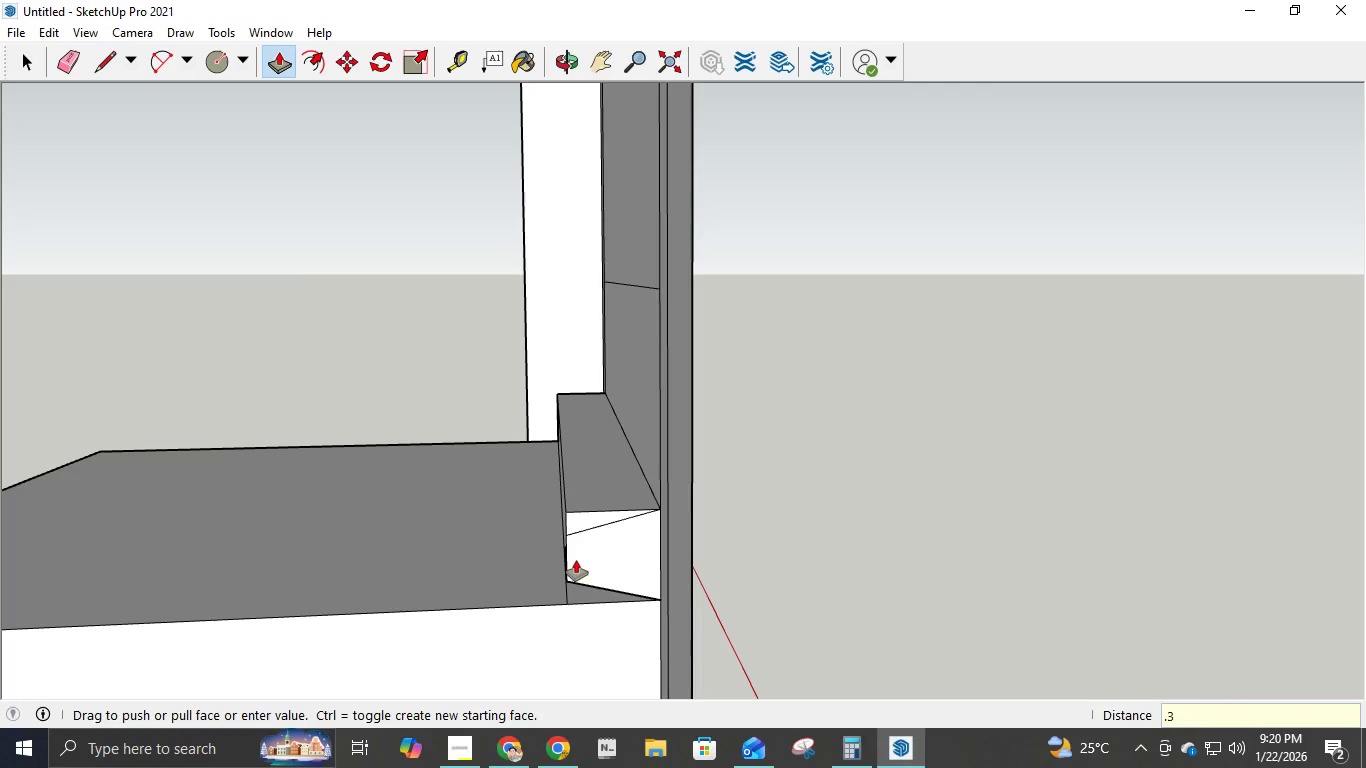 
key(Numpad3)
 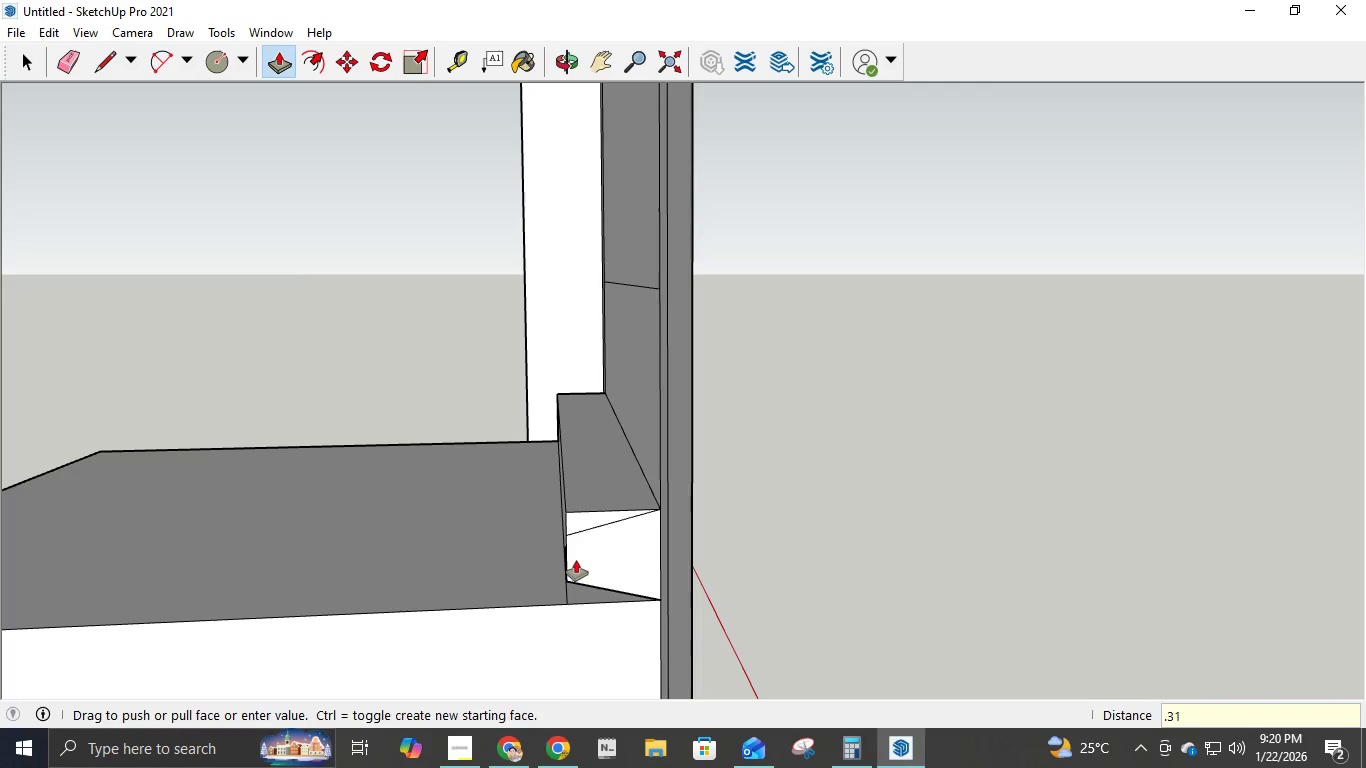 
key(Numpad1)
 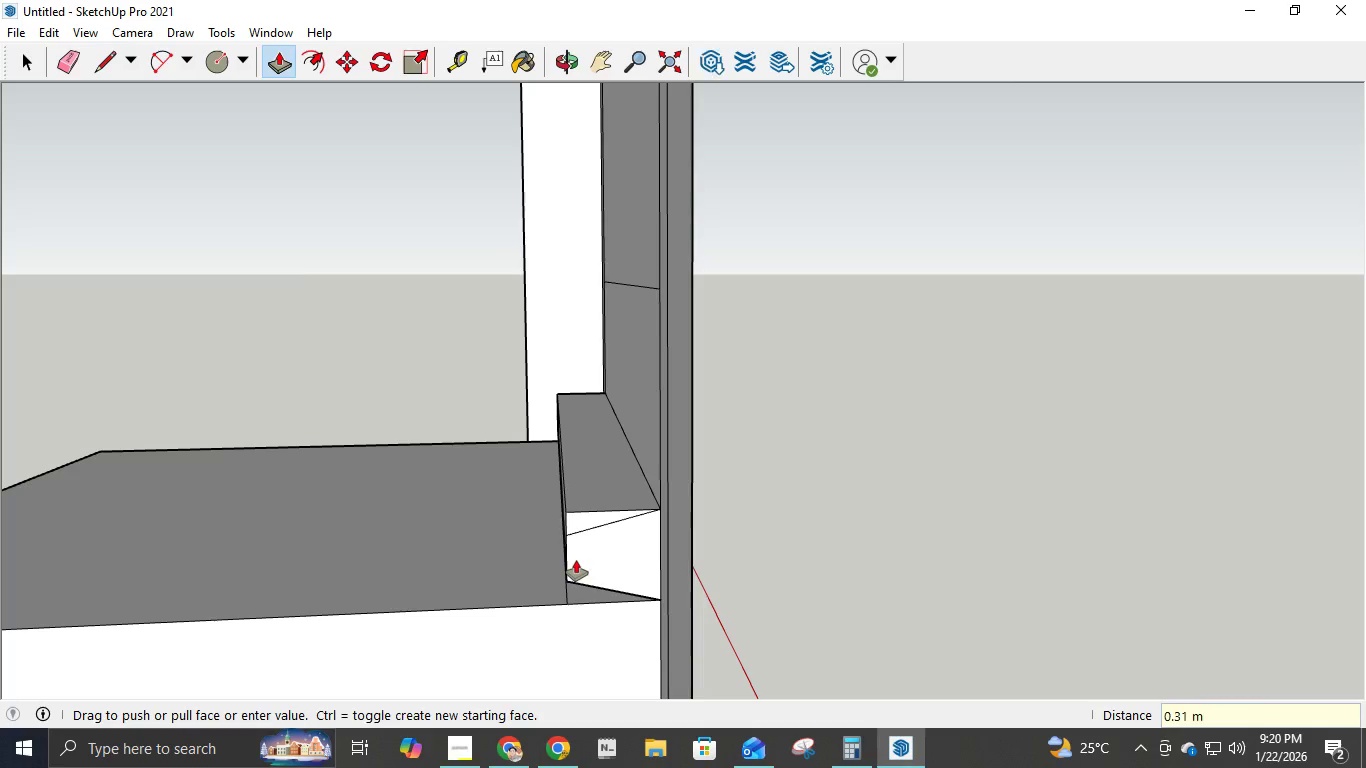 
key(NumpadEnter)
 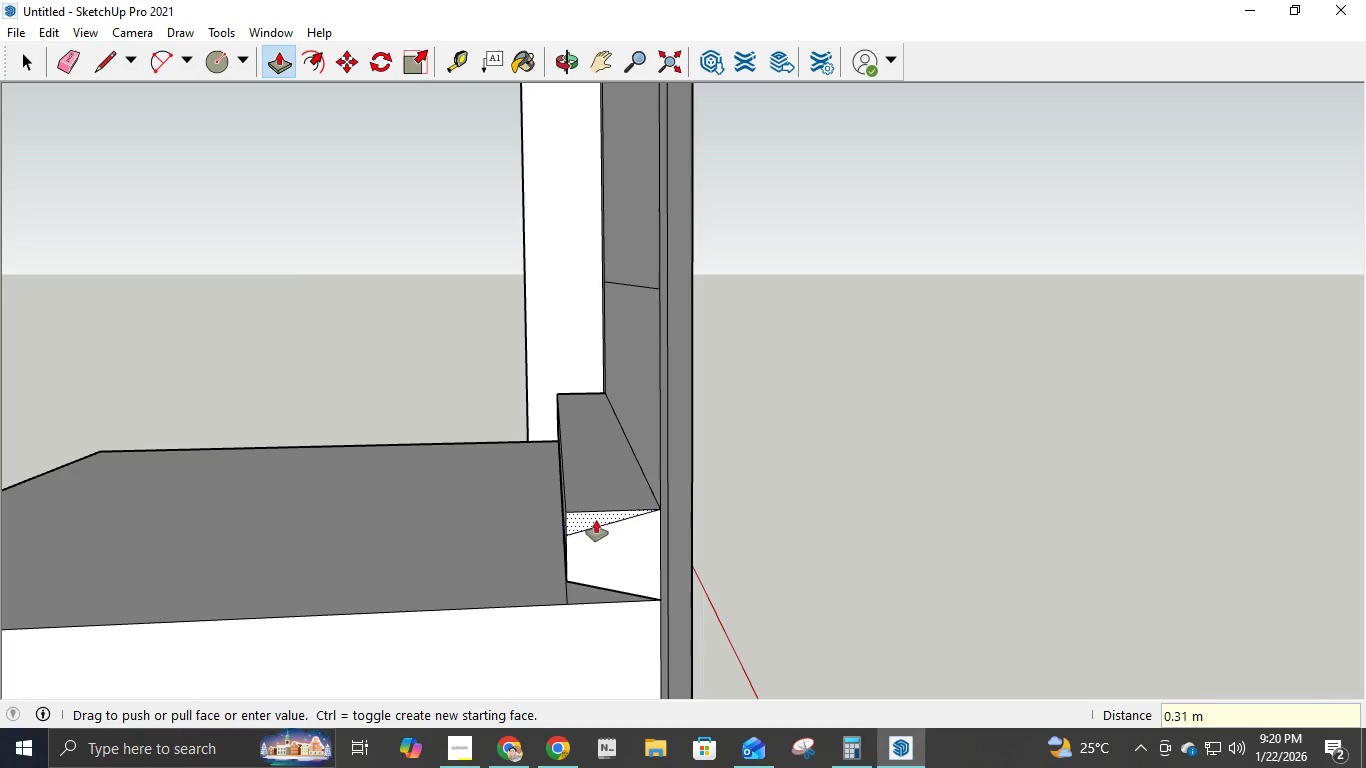 
left_click([592, 514])
 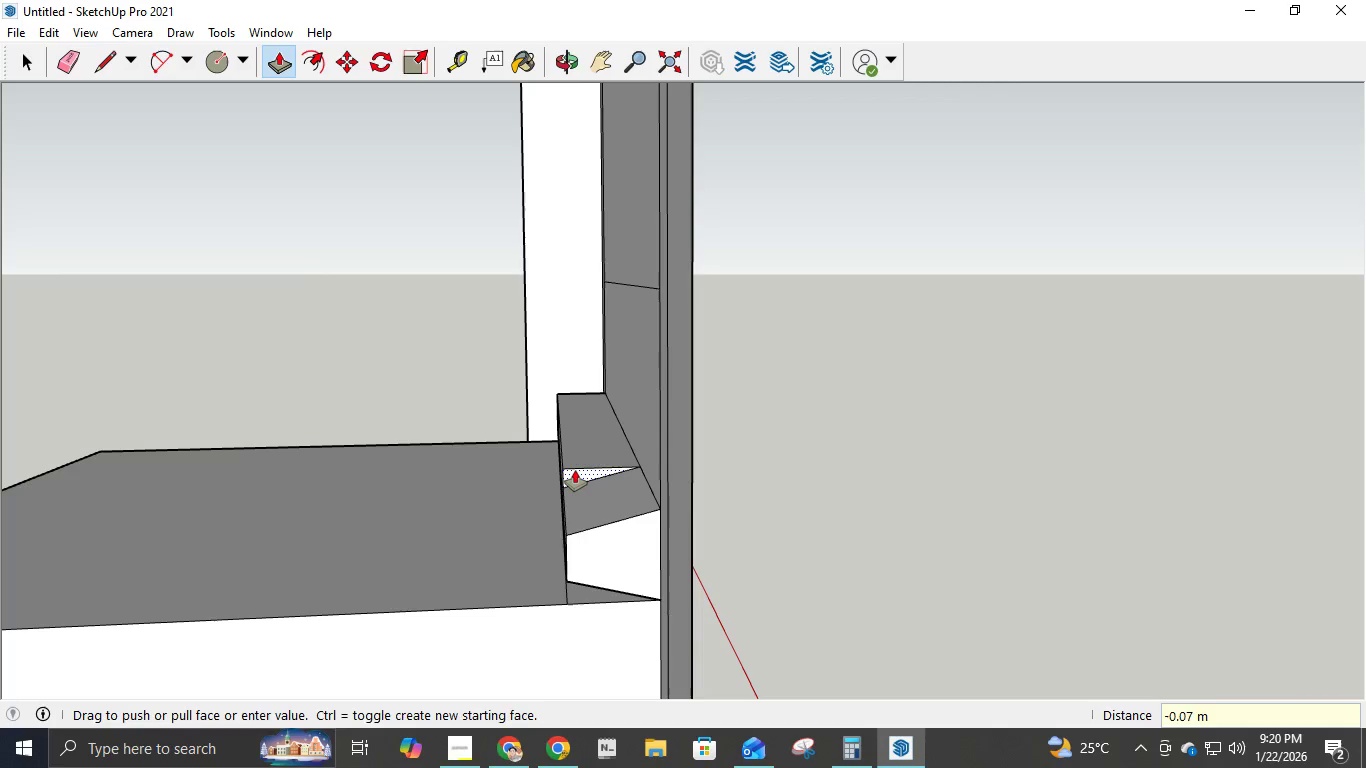 
key(NumpadDecimal)
 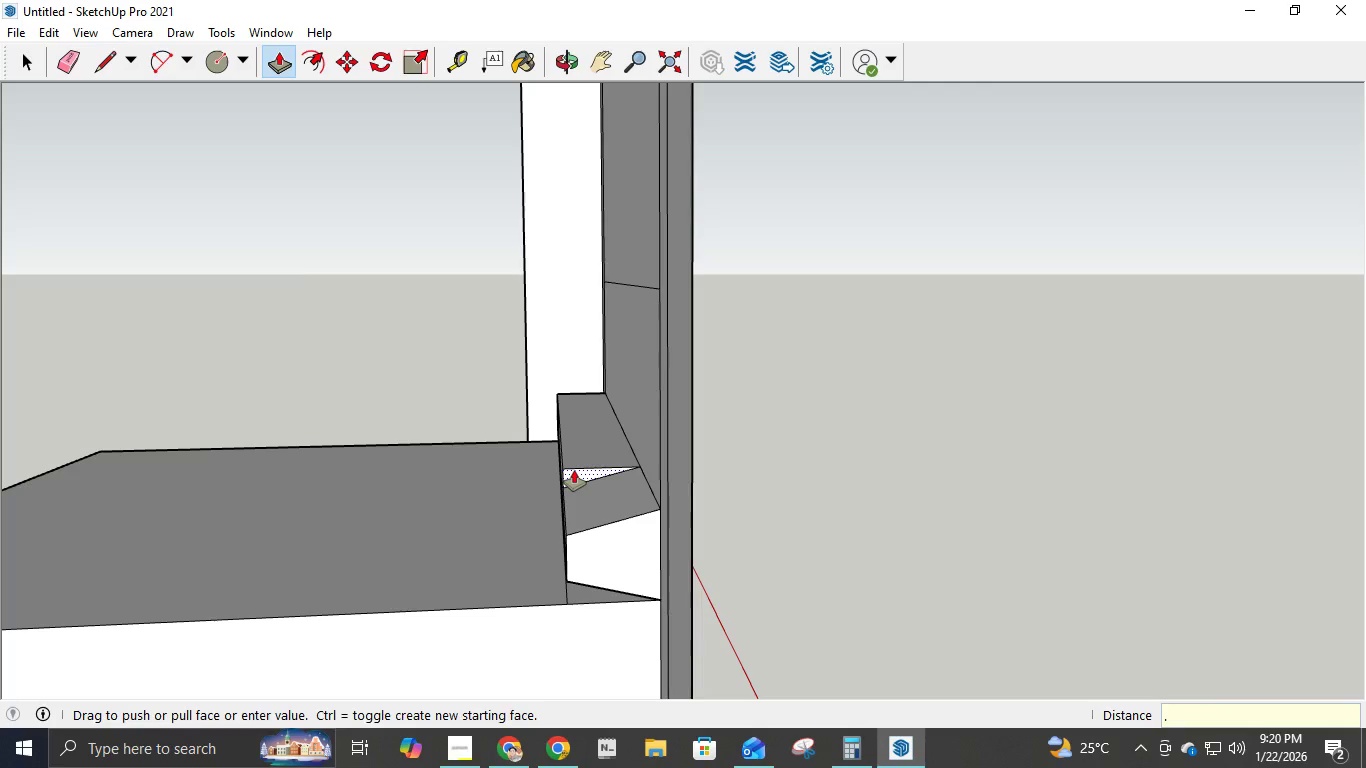 
key(Numpad3)
 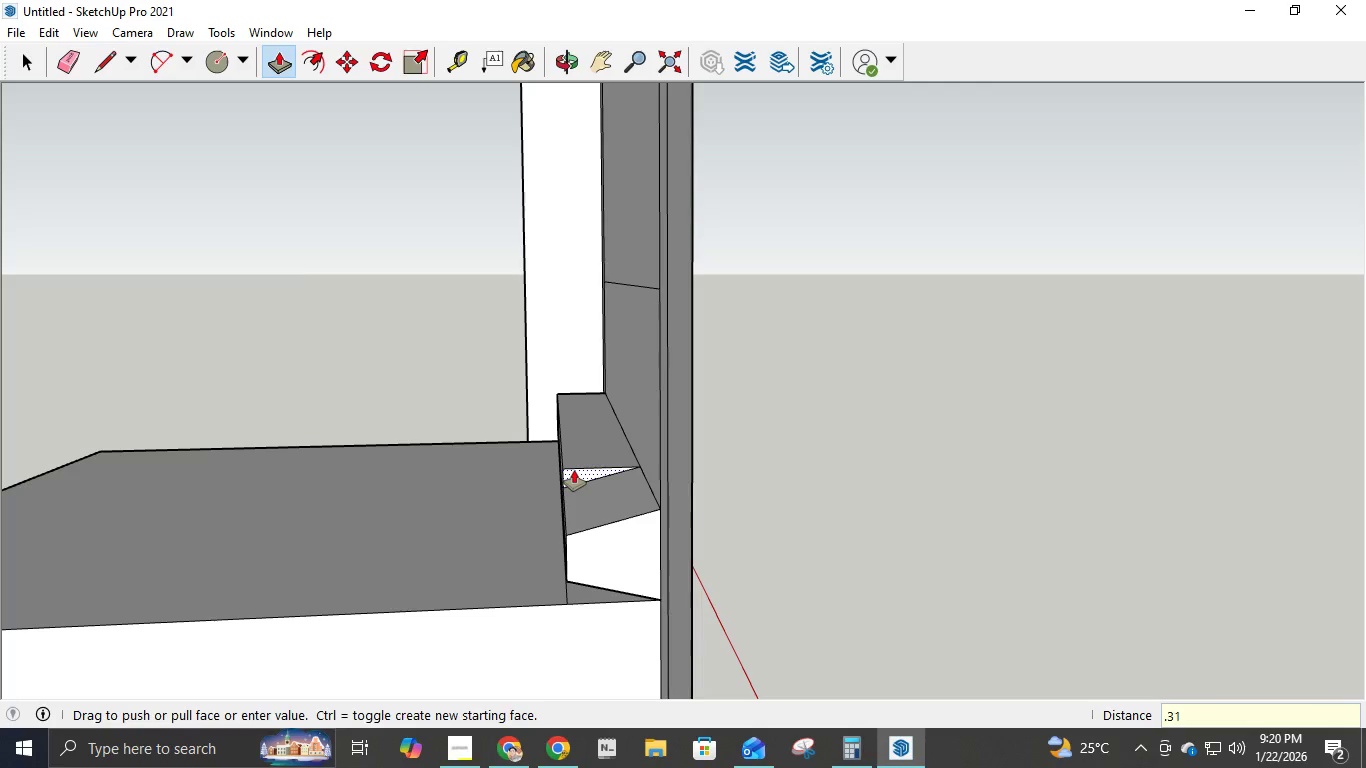 
key(Numpad1)
 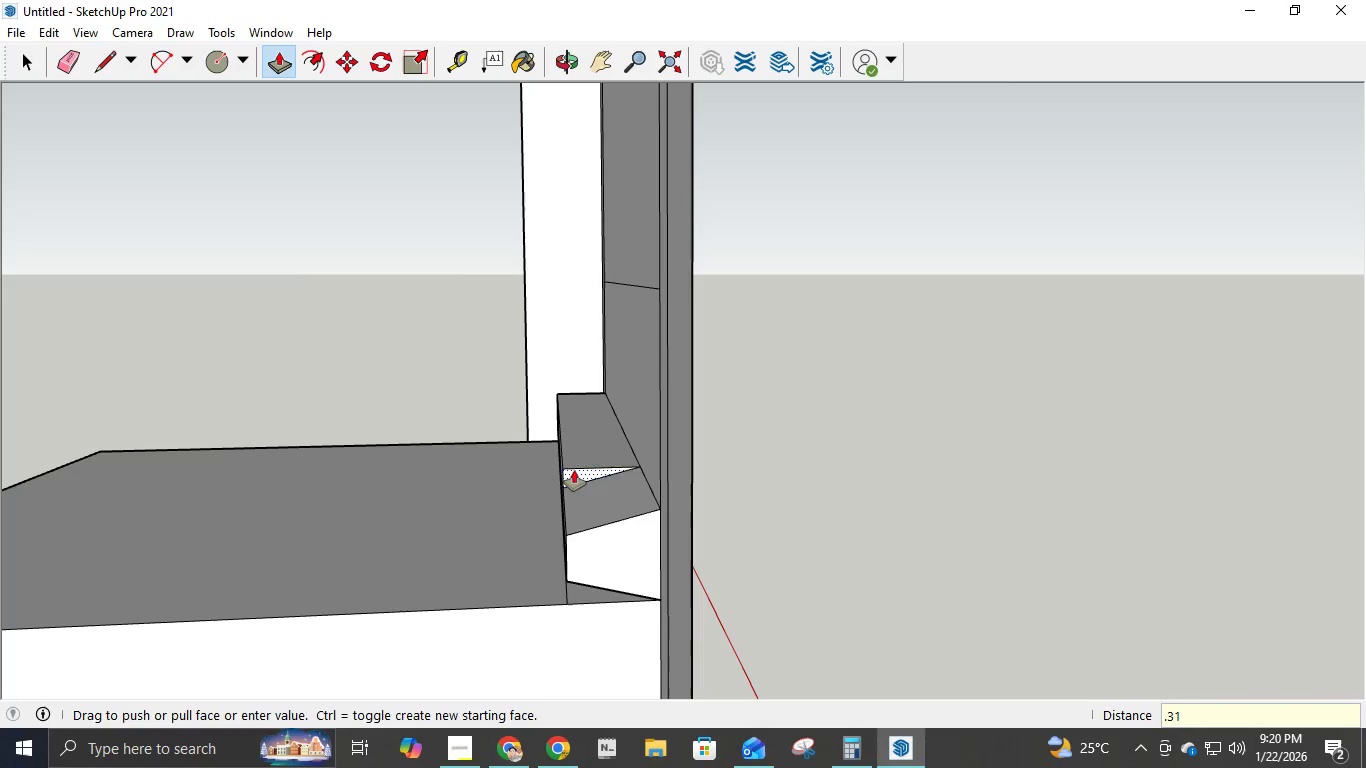 
key(NumpadEnter)
 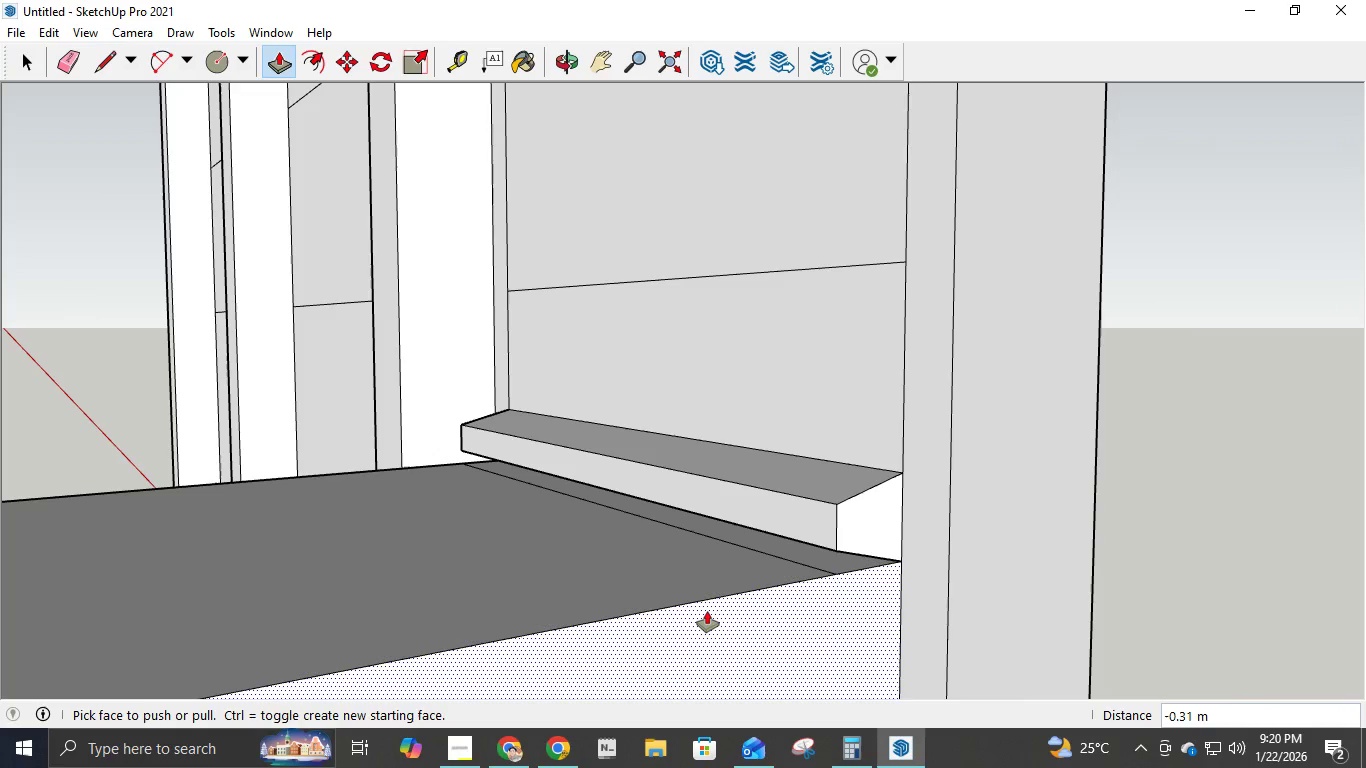 
key(E)
 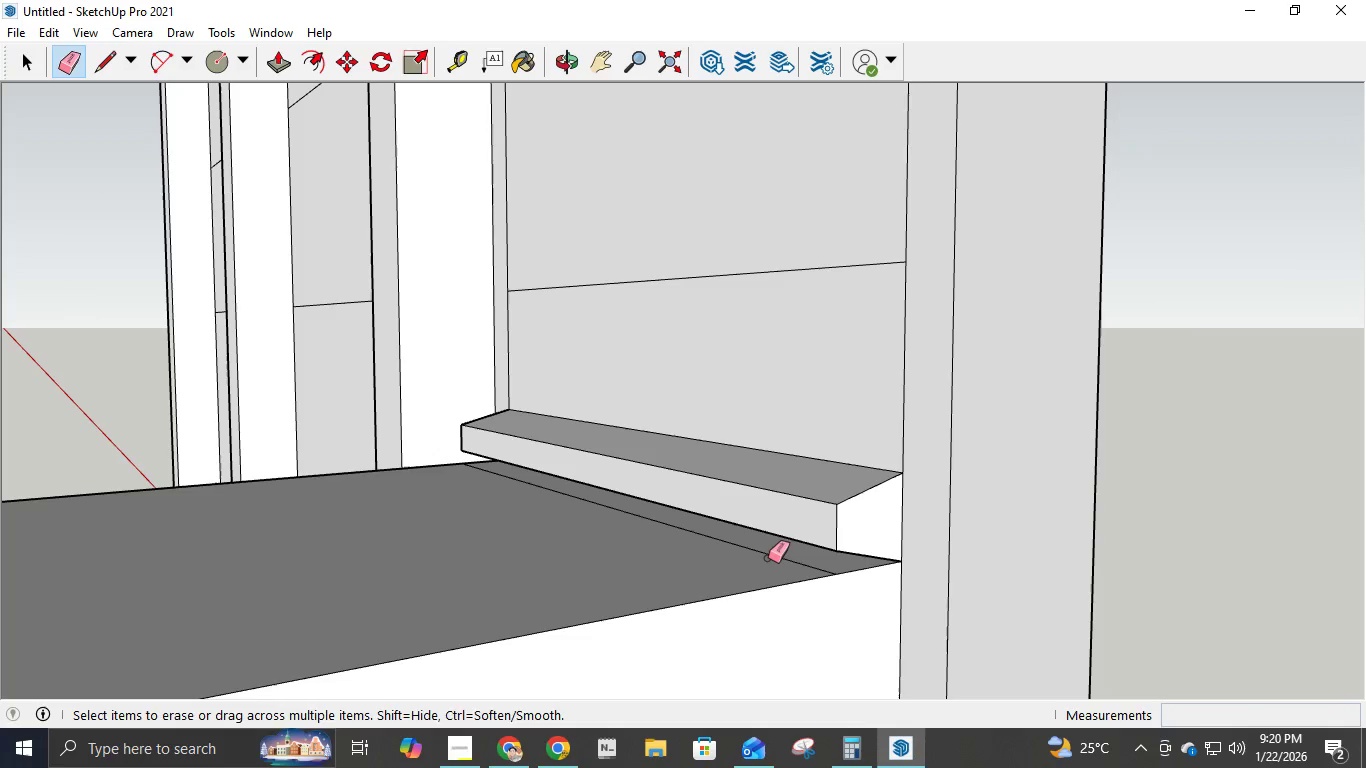 
left_click([772, 554])
 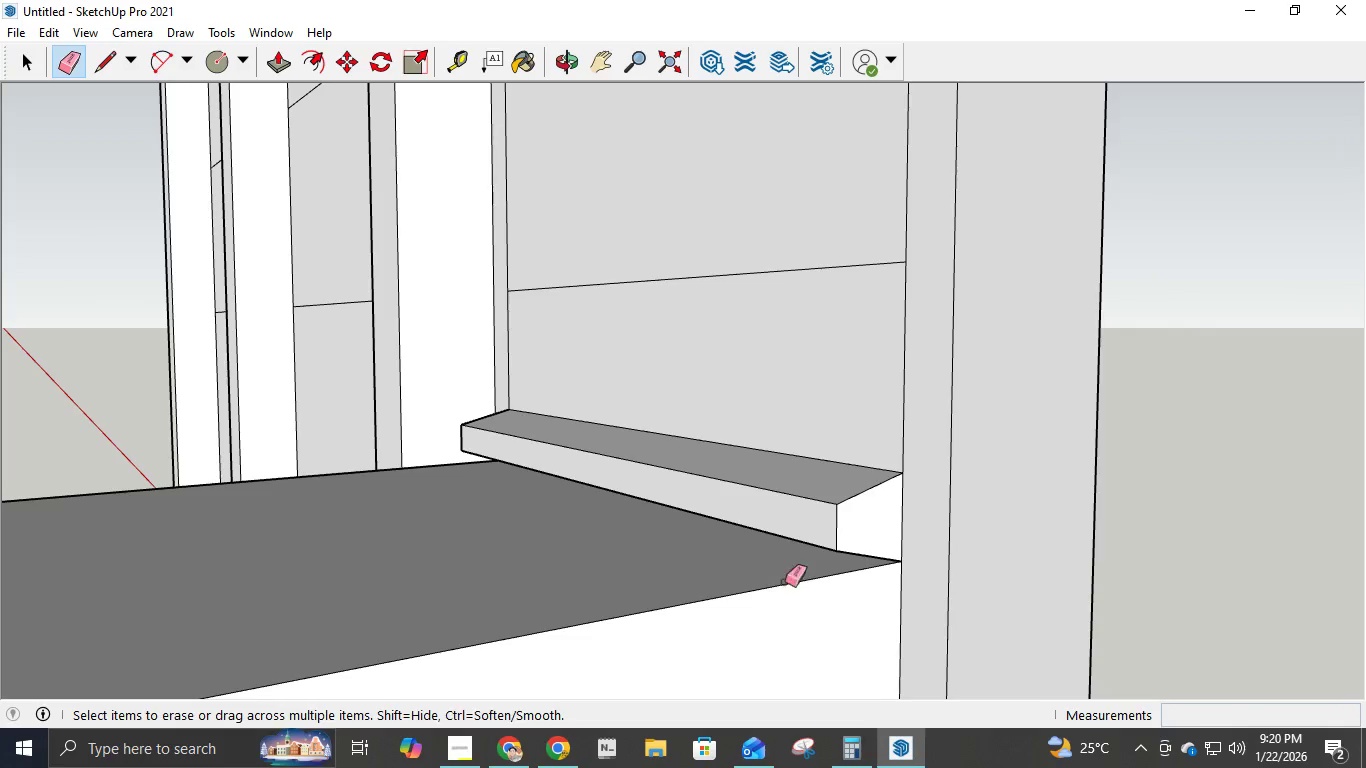 
scroll: coordinate [730, 144], scroll_direction: down, amount: 35.0
 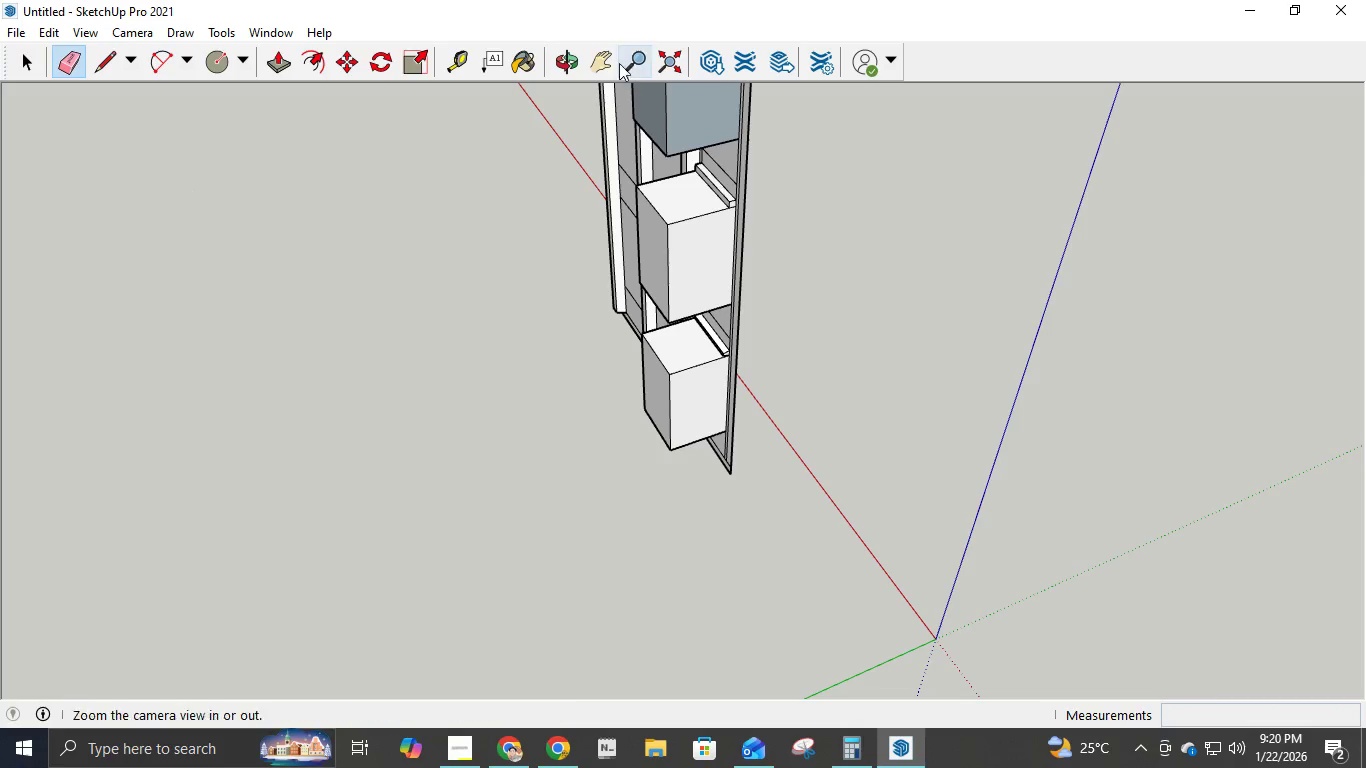 
left_click([605, 68])
 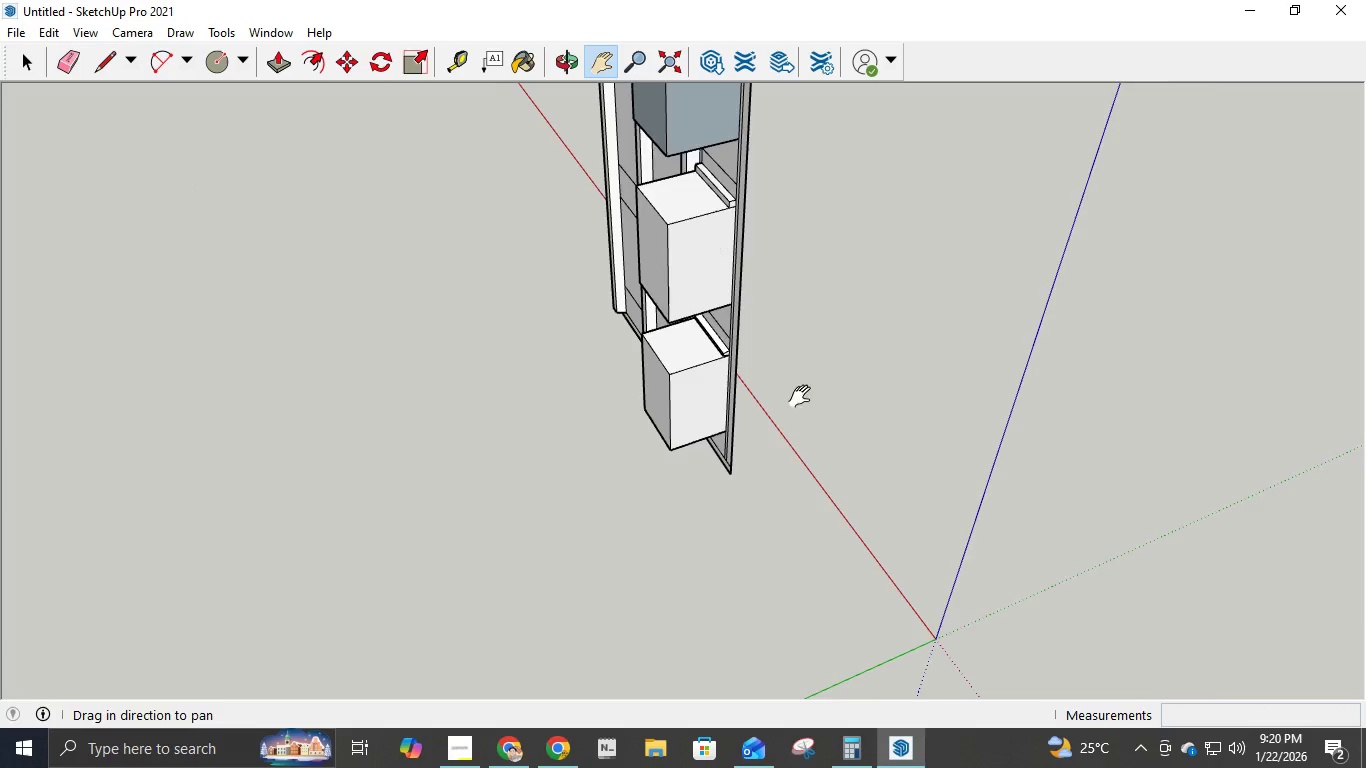 
left_click_drag(start_coordinate=[804, 410], to_coordinate=[786, 726])
 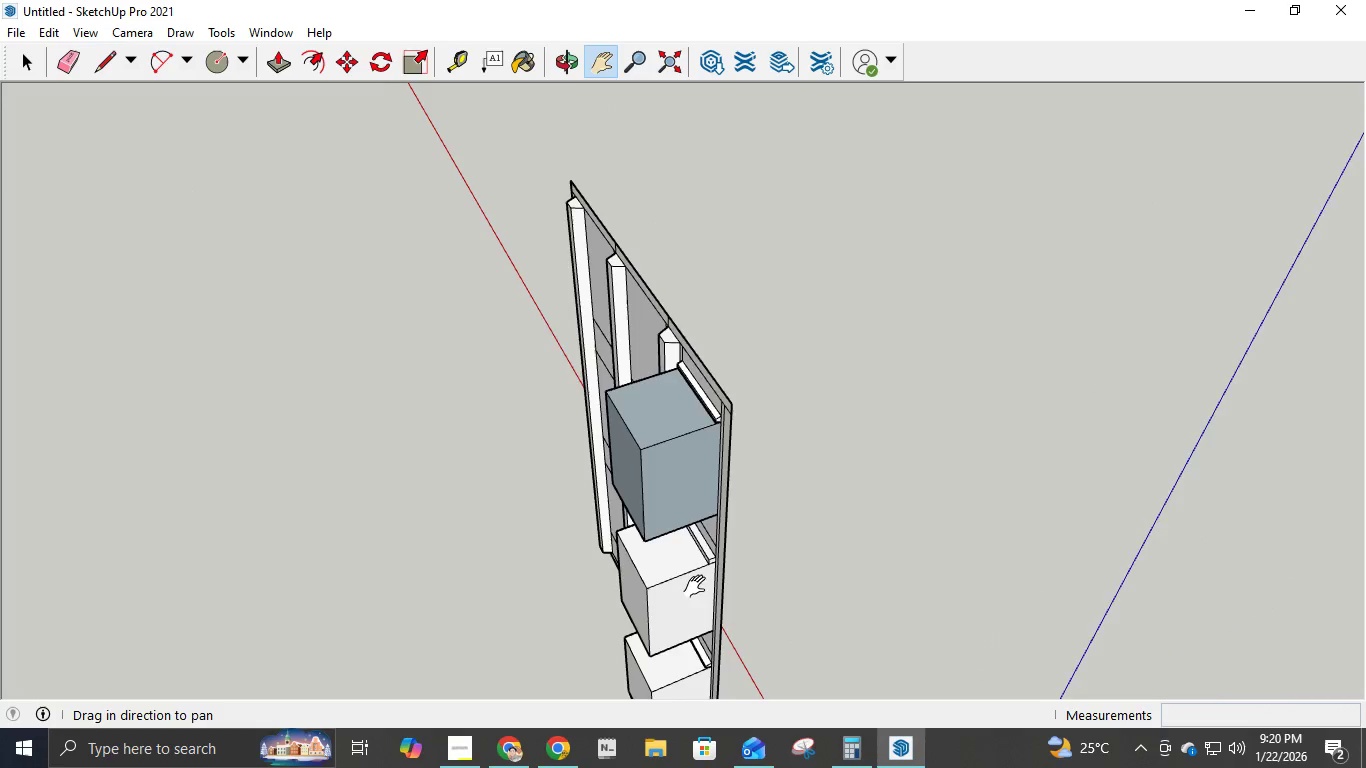 
scroll: coordinate [738, 350], scroll_direction: up, amount: 17.0
 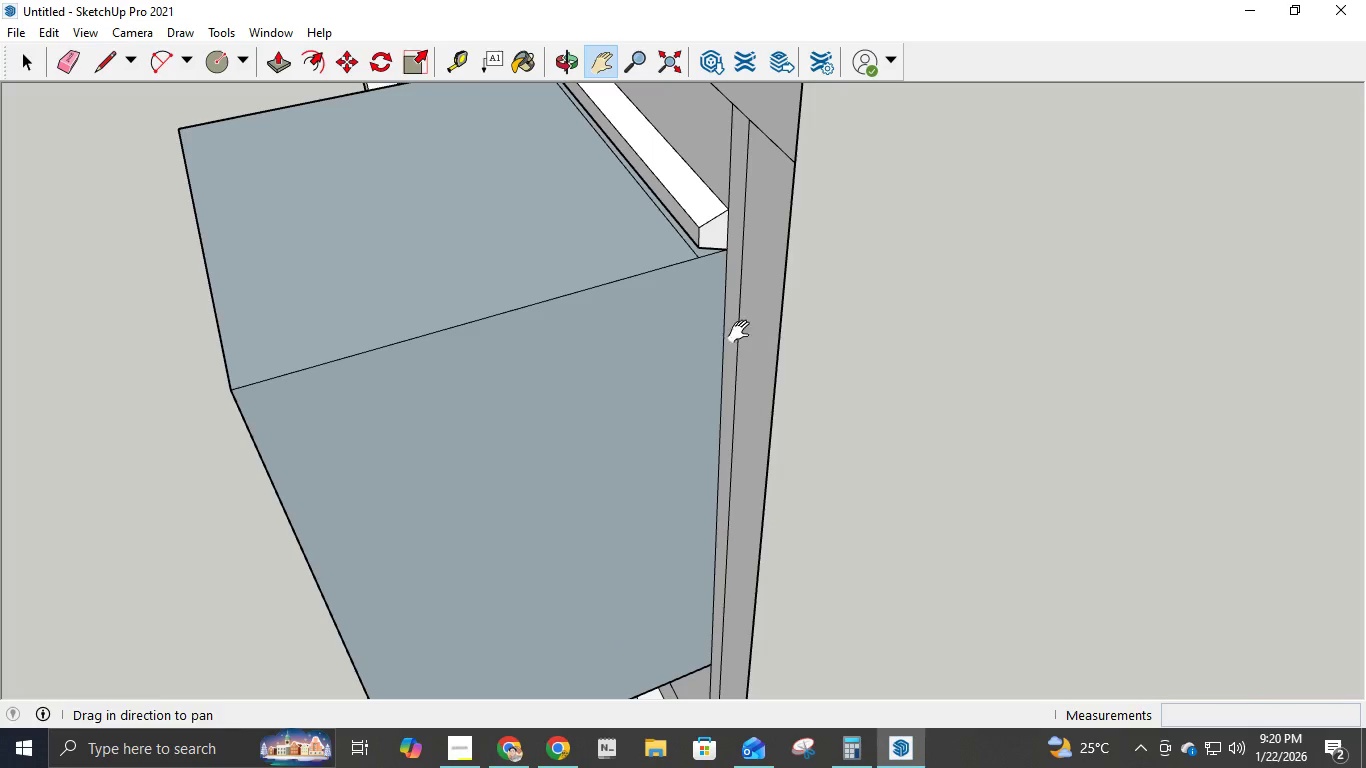 
key(E)
 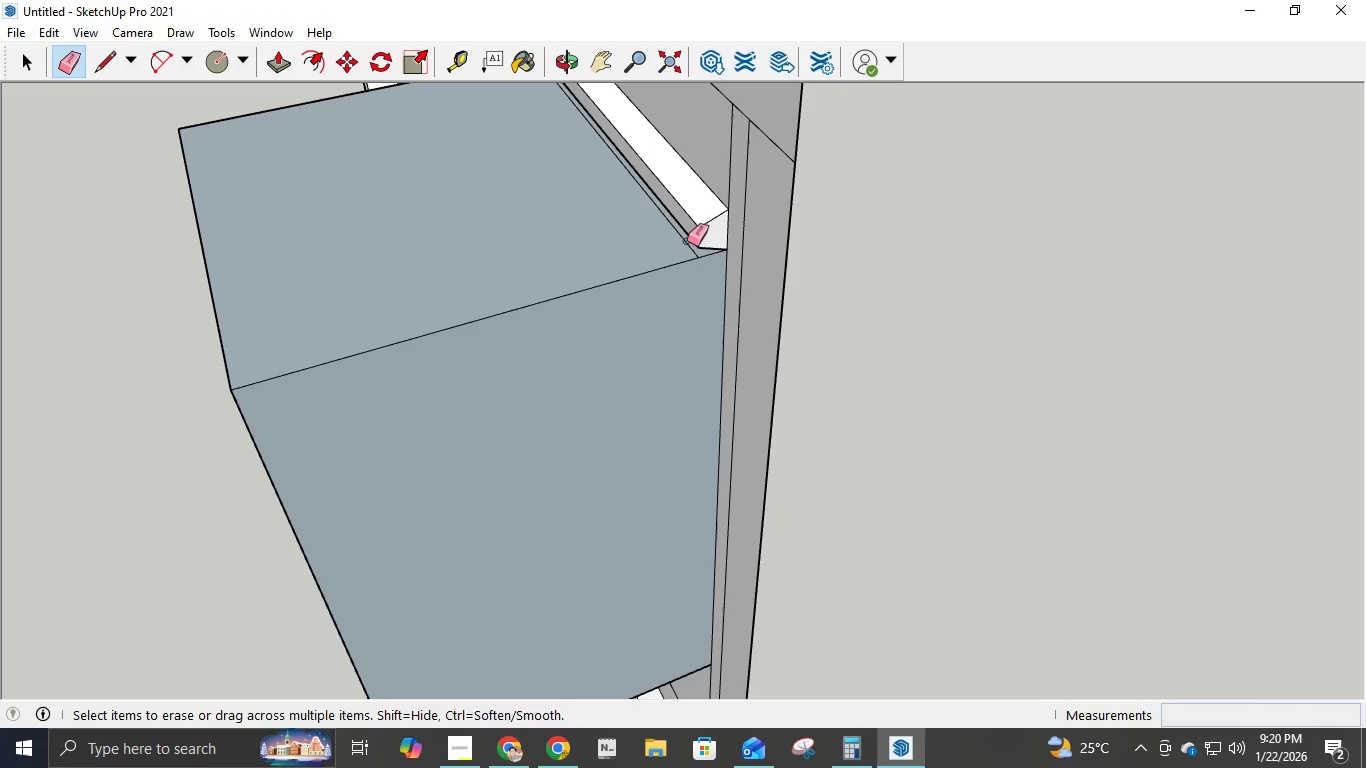 
left_click([686, 241])
 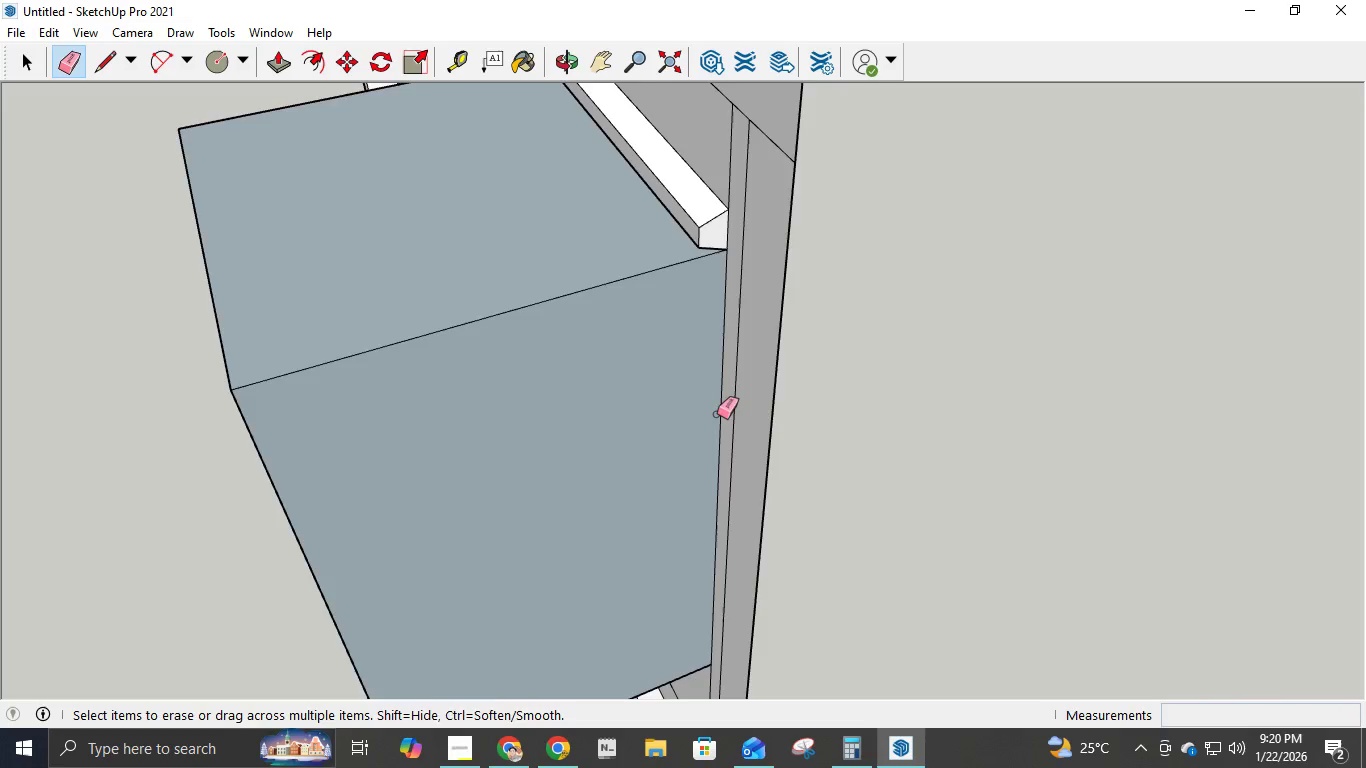 
scroll: coordinate [715, 418], scroll_direction: down, amount: 5.0
 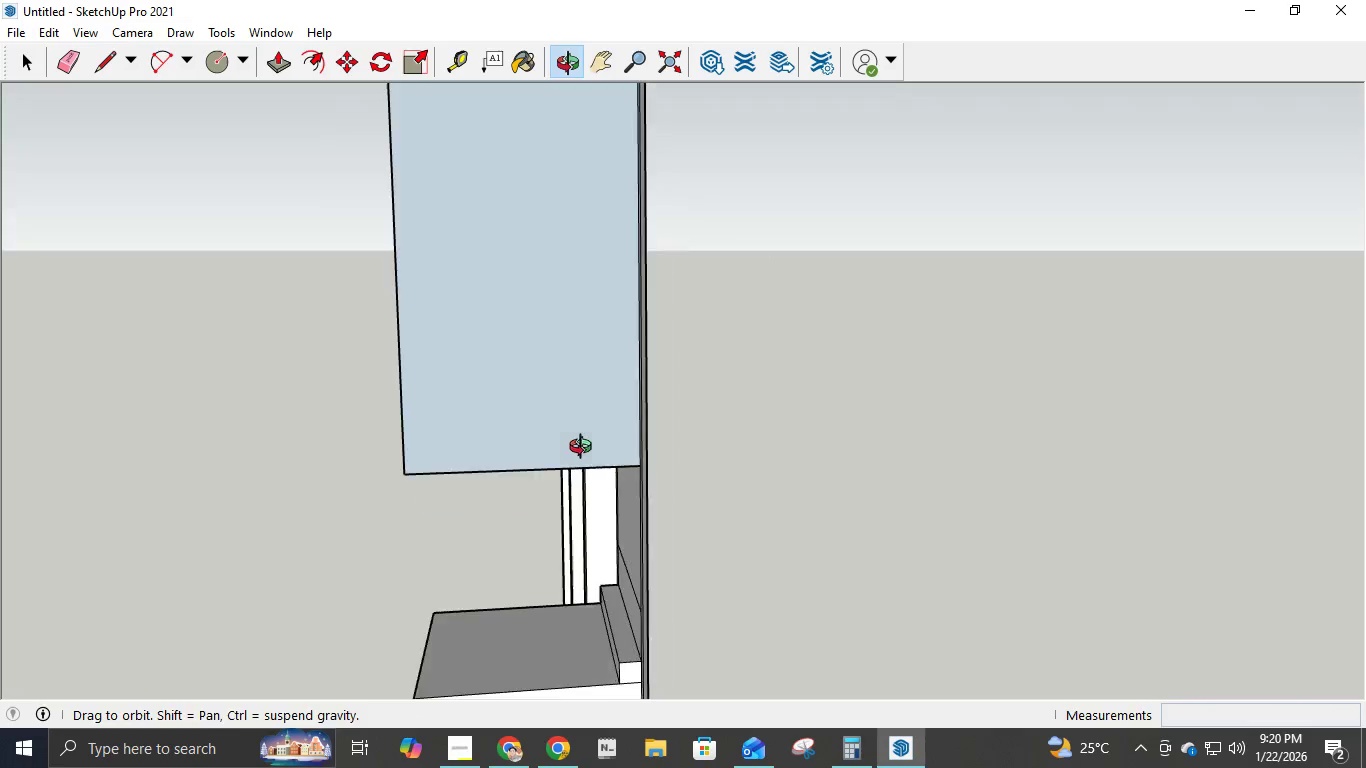 
scroll: coordinate [597, 568], scroll_direction: up, amount: 12.0
 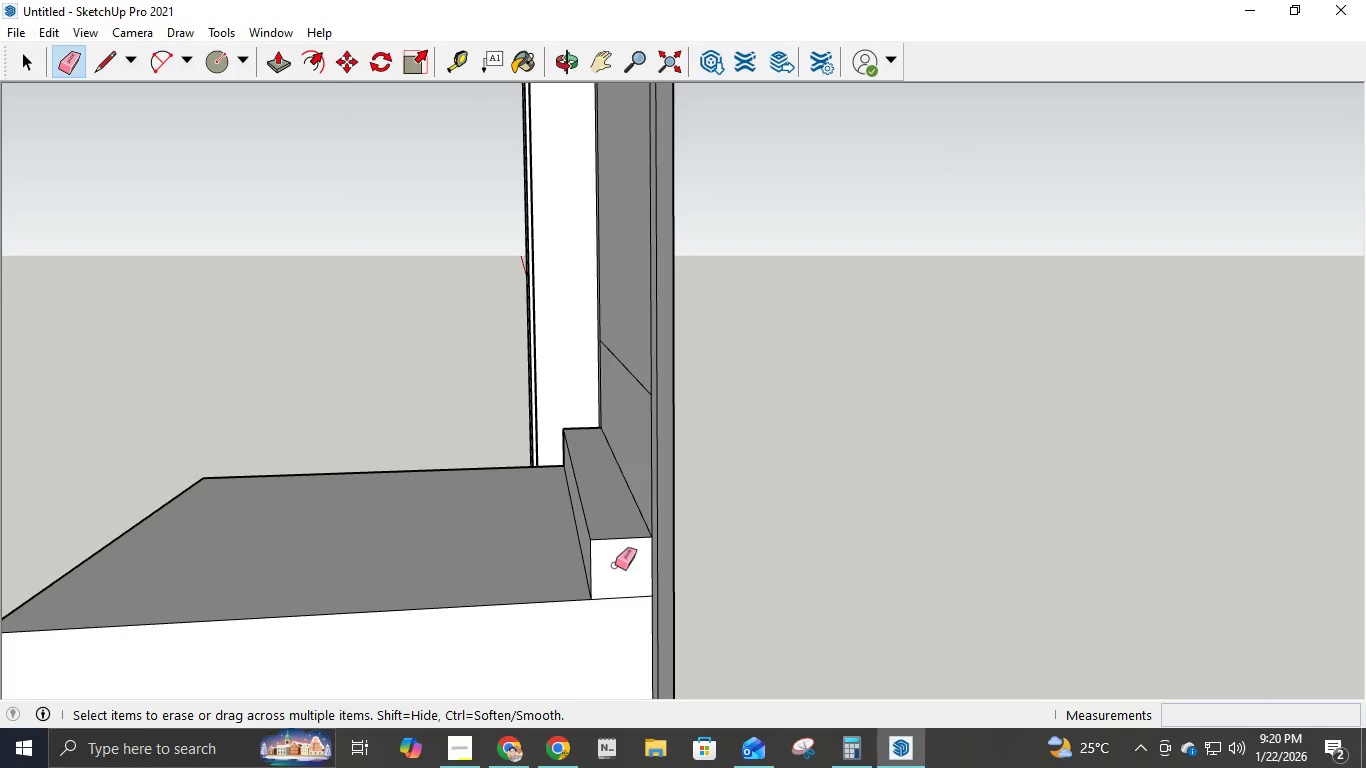 
key(L)
 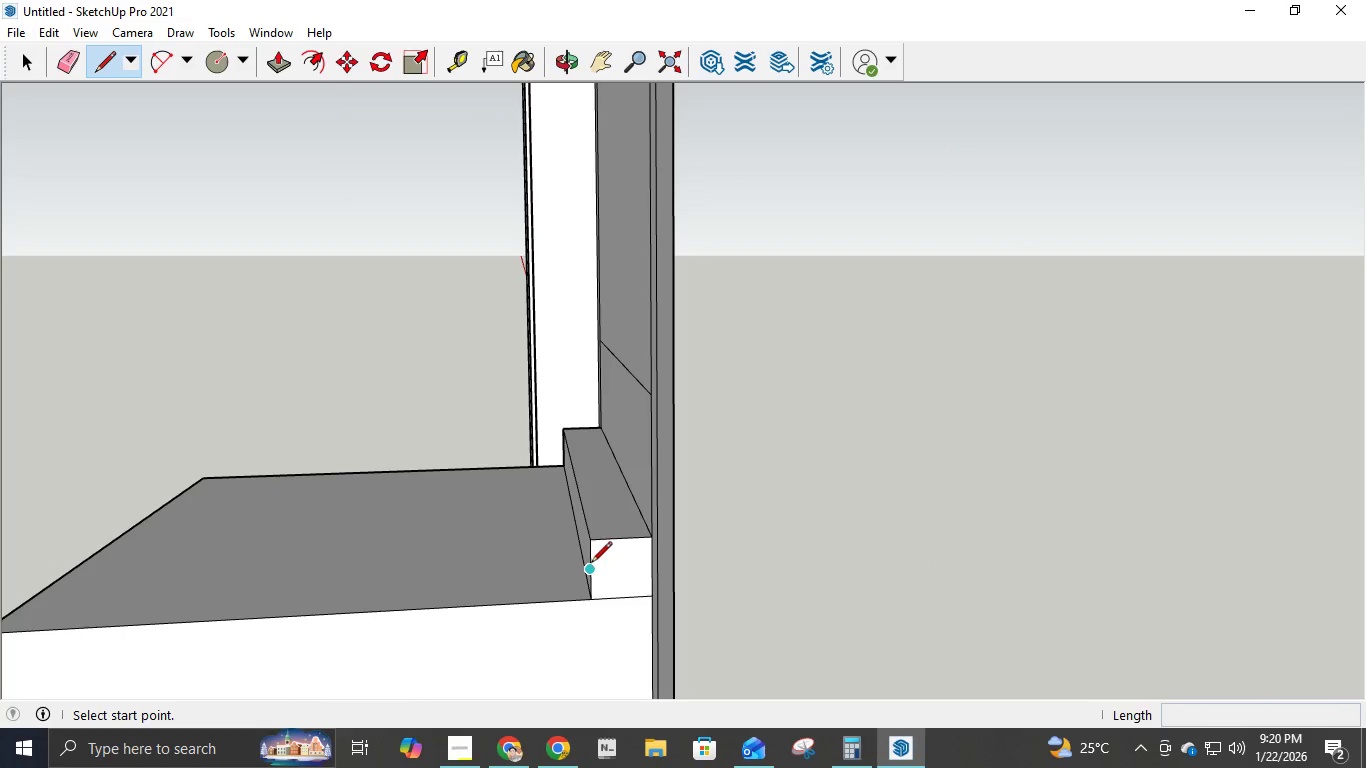 
left_click([591, 564])
 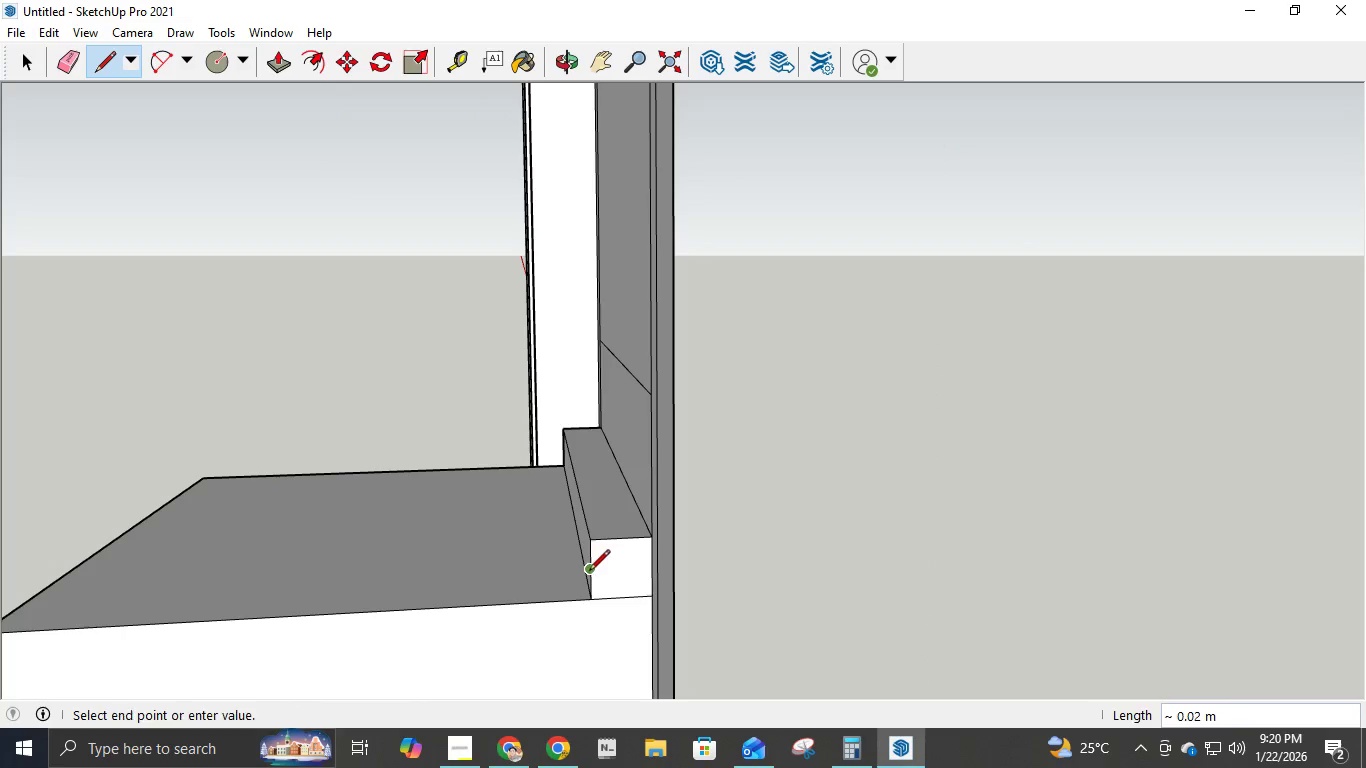 
double_click([592, 601])
 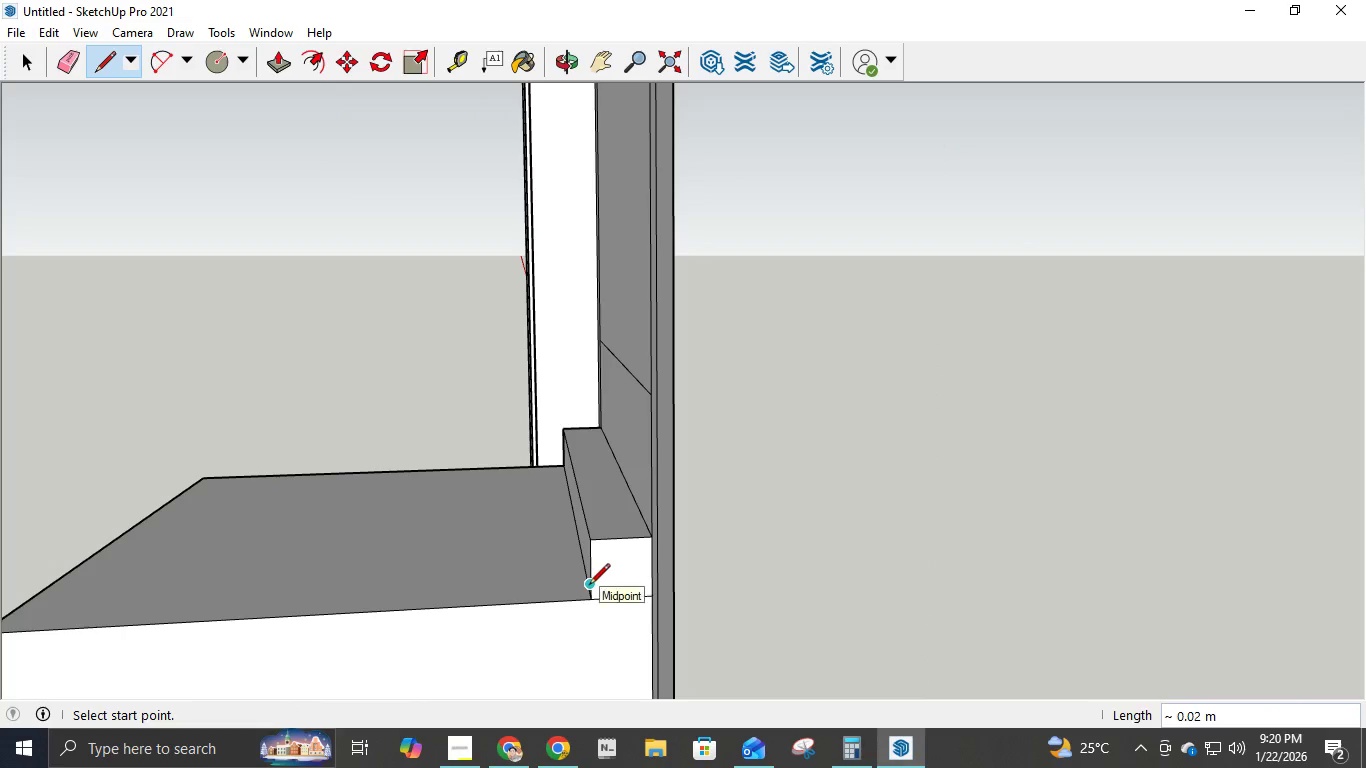 
left_click([589, 586])
 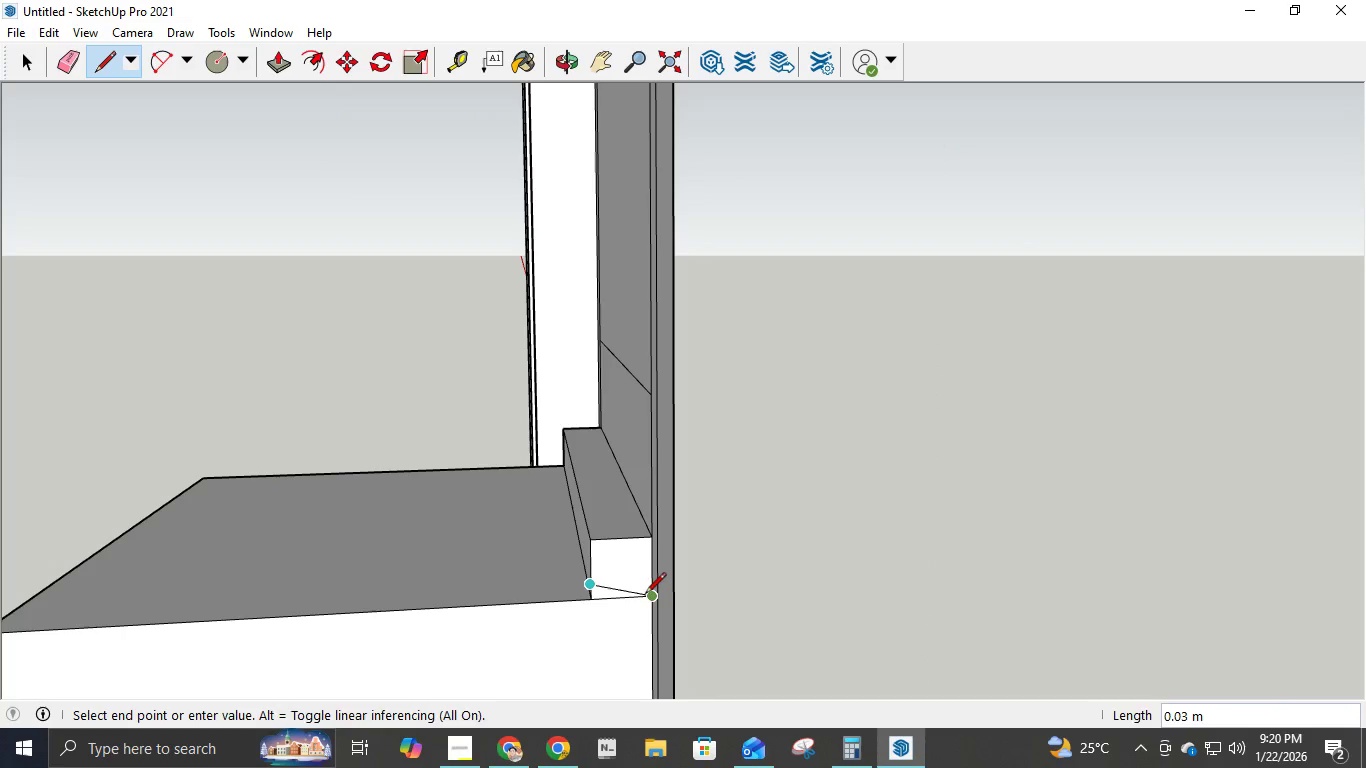 
left_click([648, 595])
 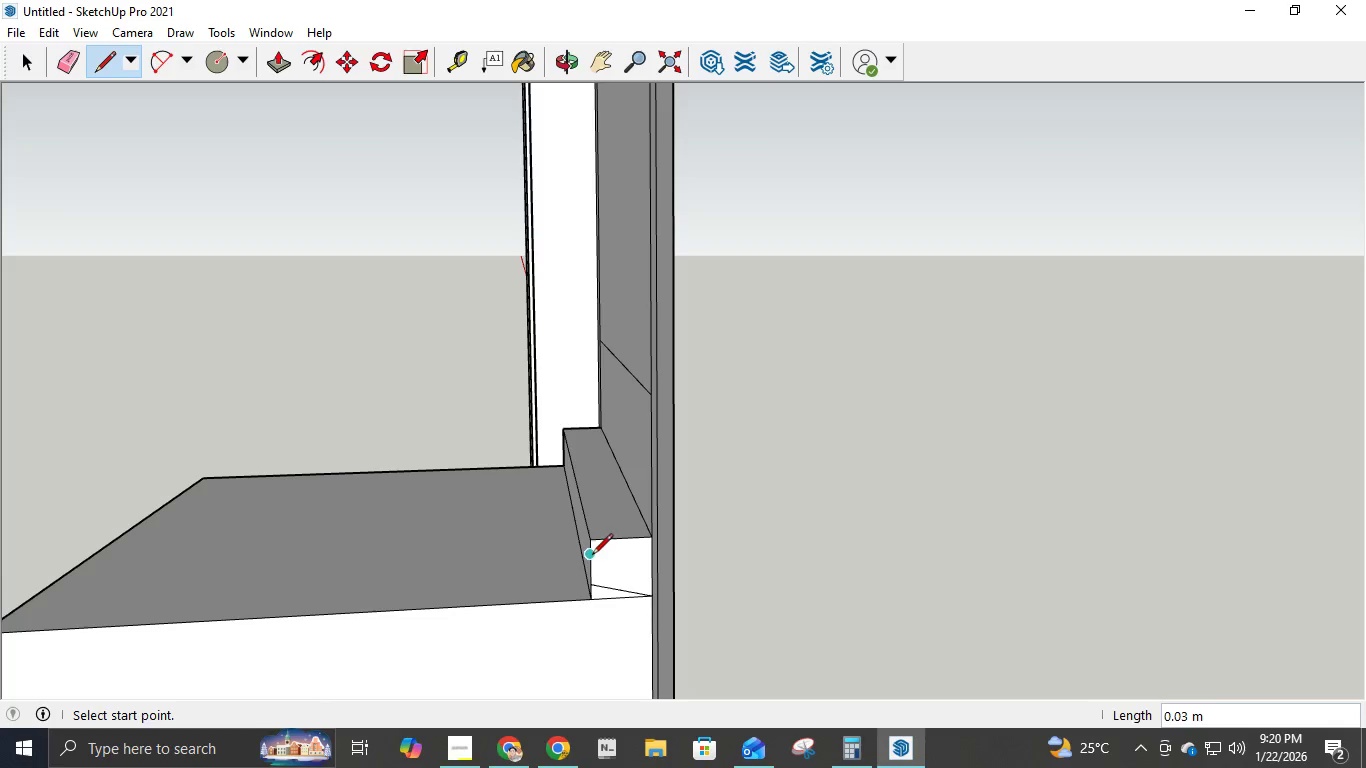 
left_click([592, 556])
 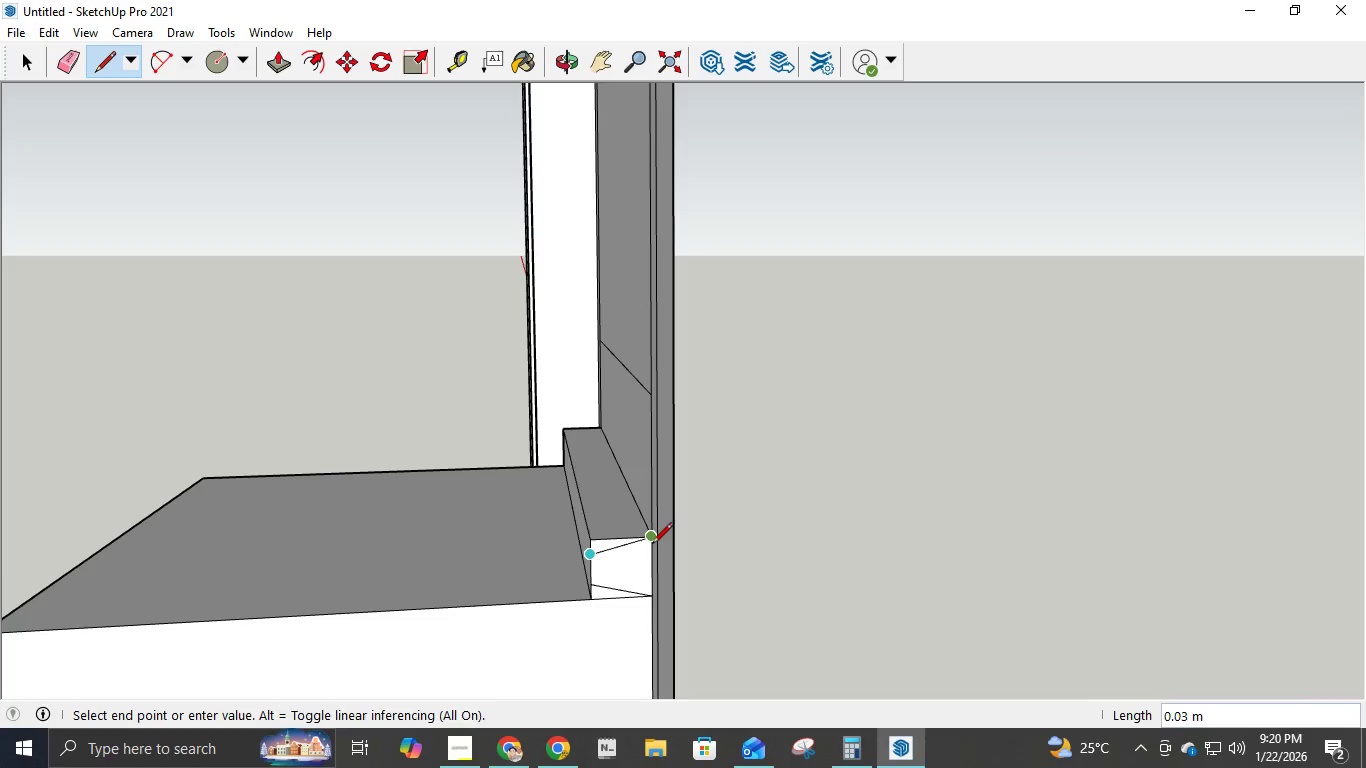 
left_click([652, 544])
 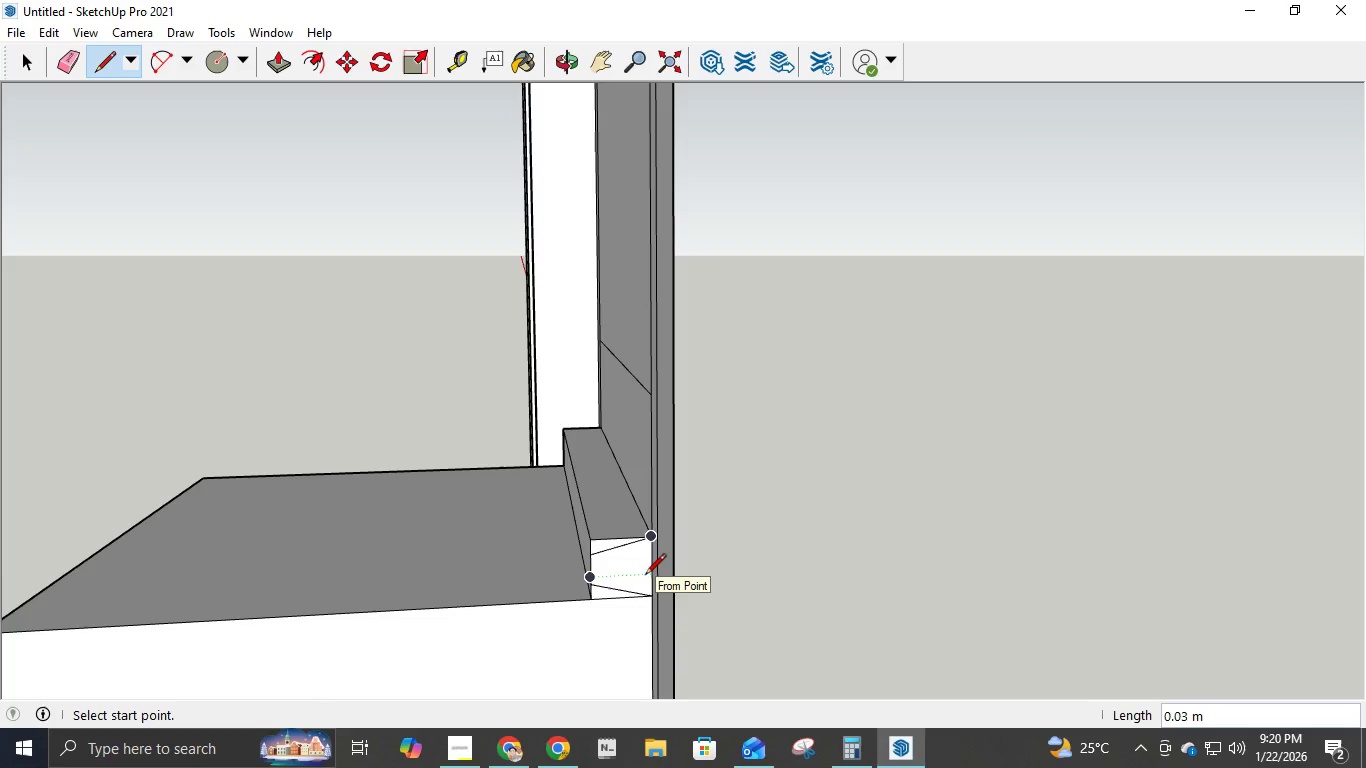 
key(P)
 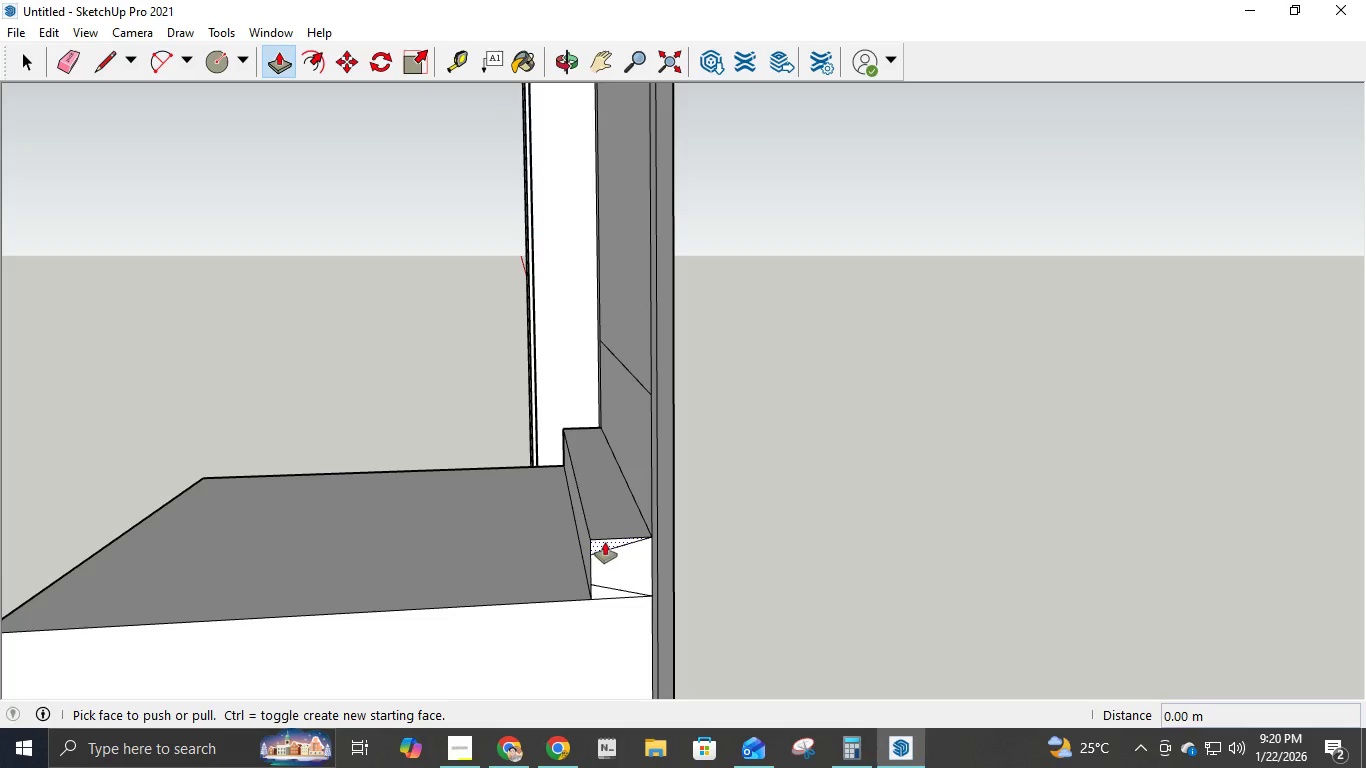 
left_click([604, 540])
 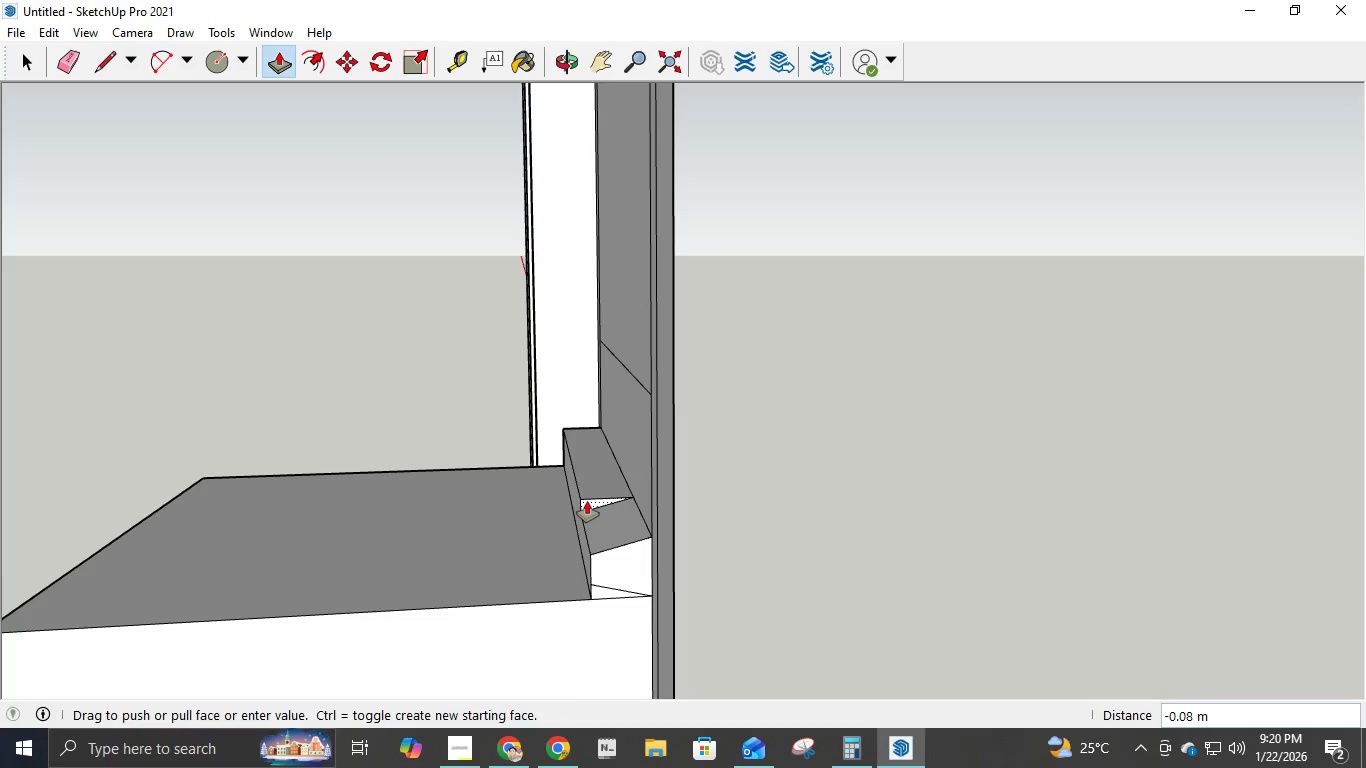 
key(NumpadDecimal)
 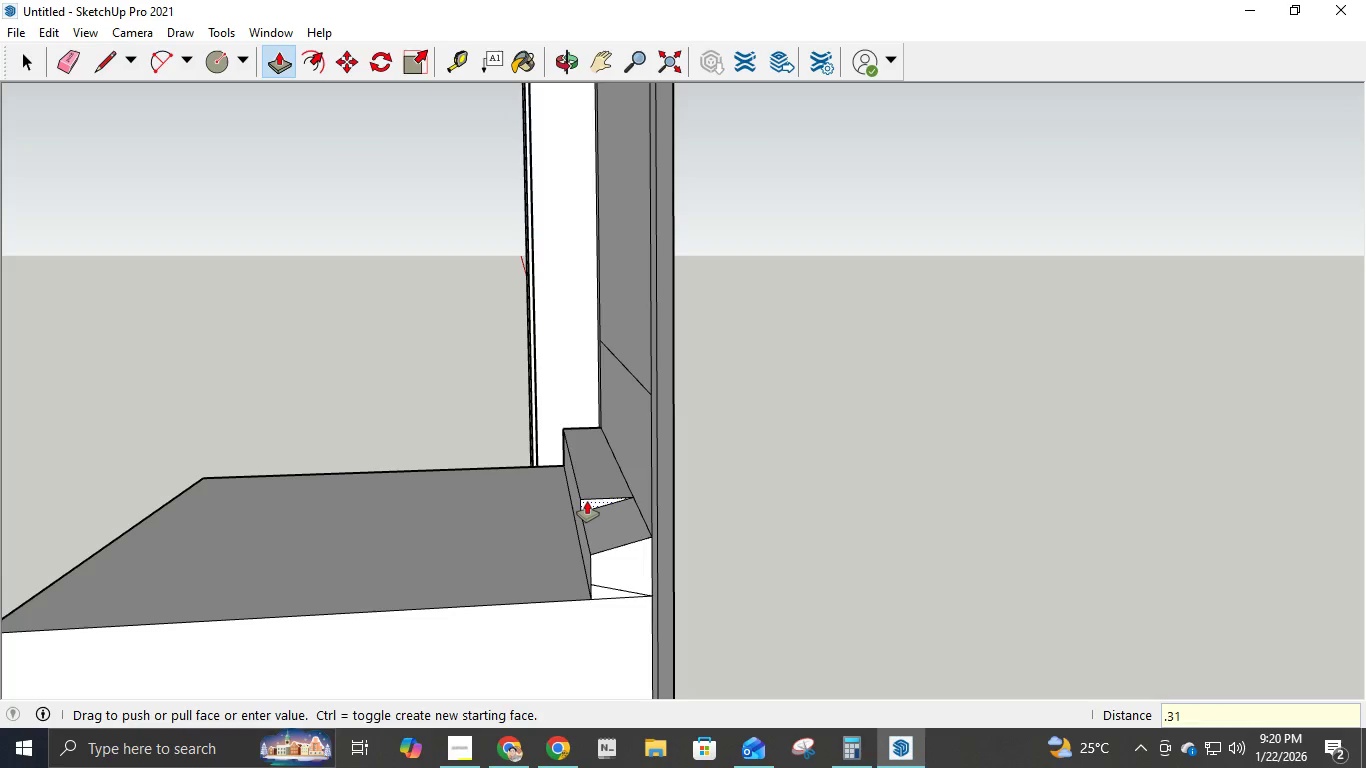 
key(Numpad3)
 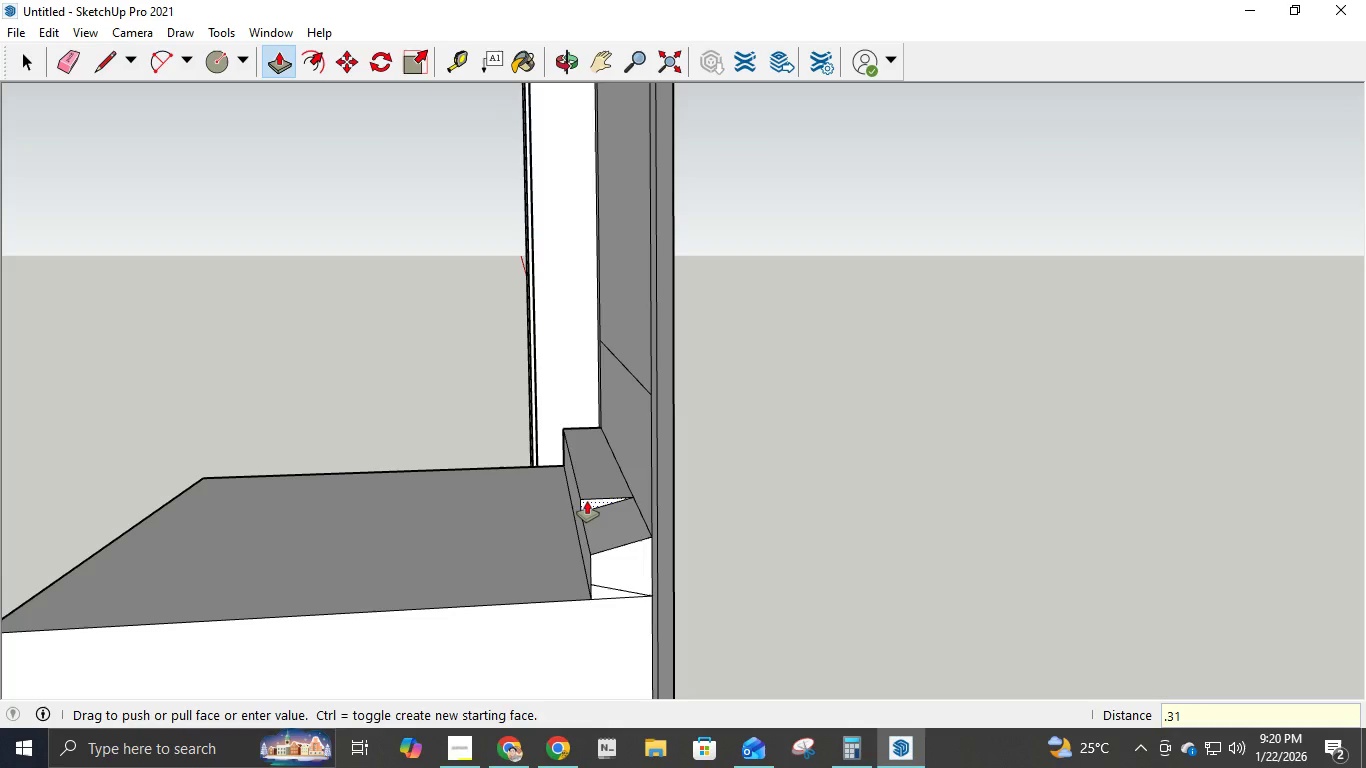 
key(Numpad1)
 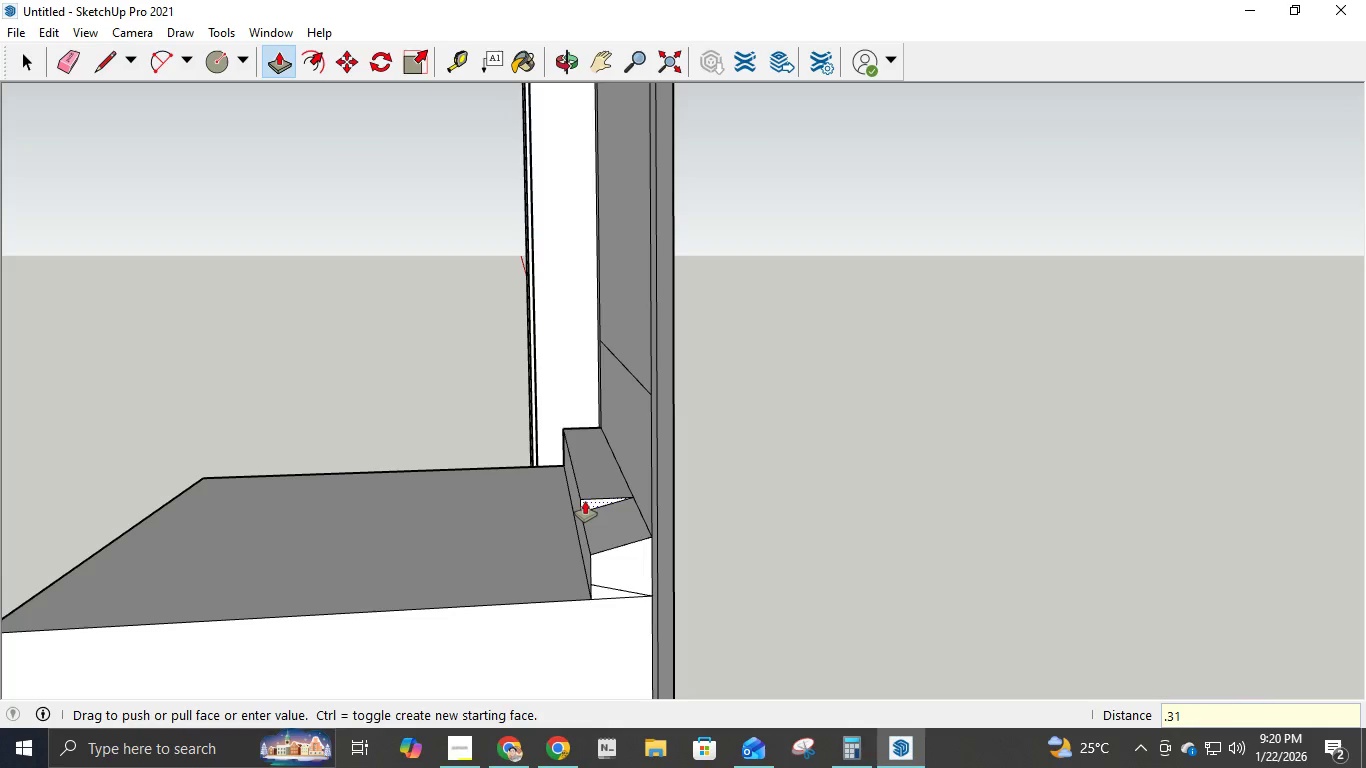 
key(NumpadEnter)
 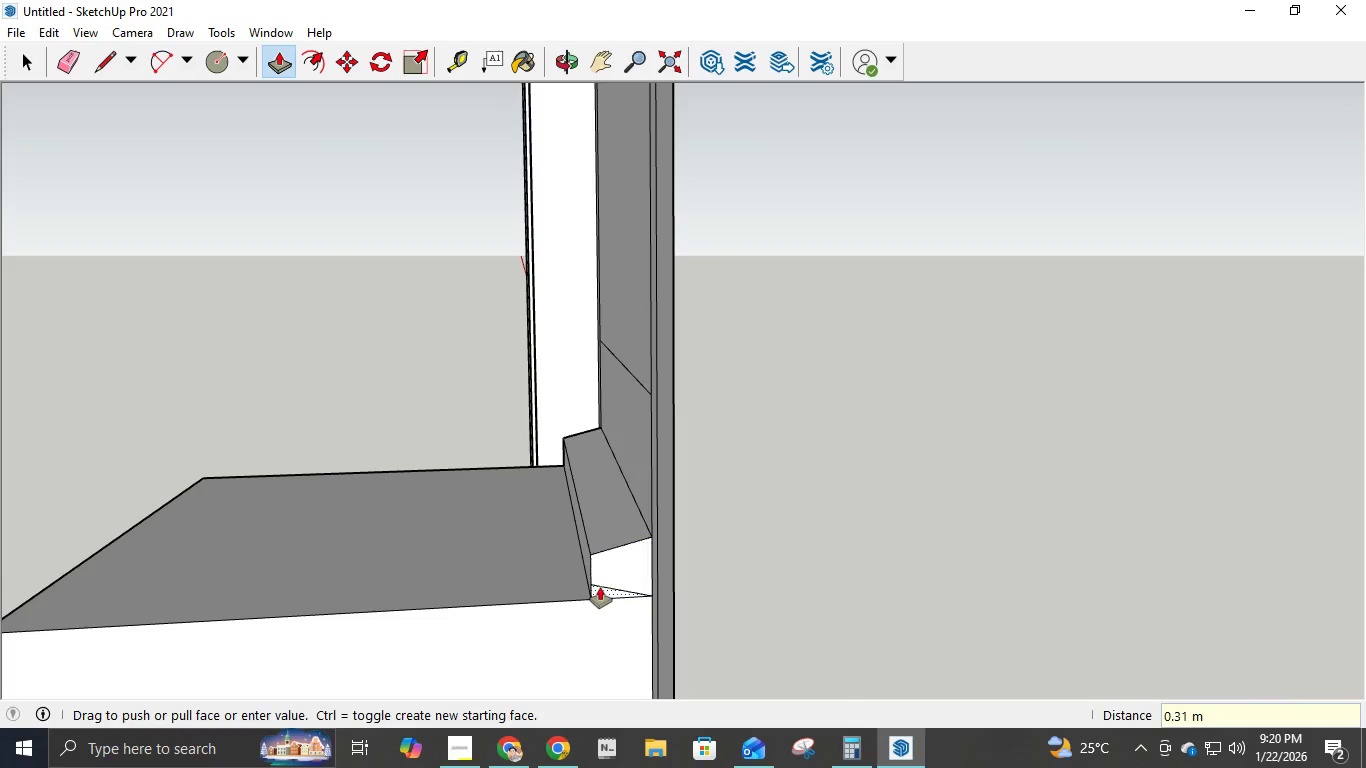 
left_click([598, 589])
 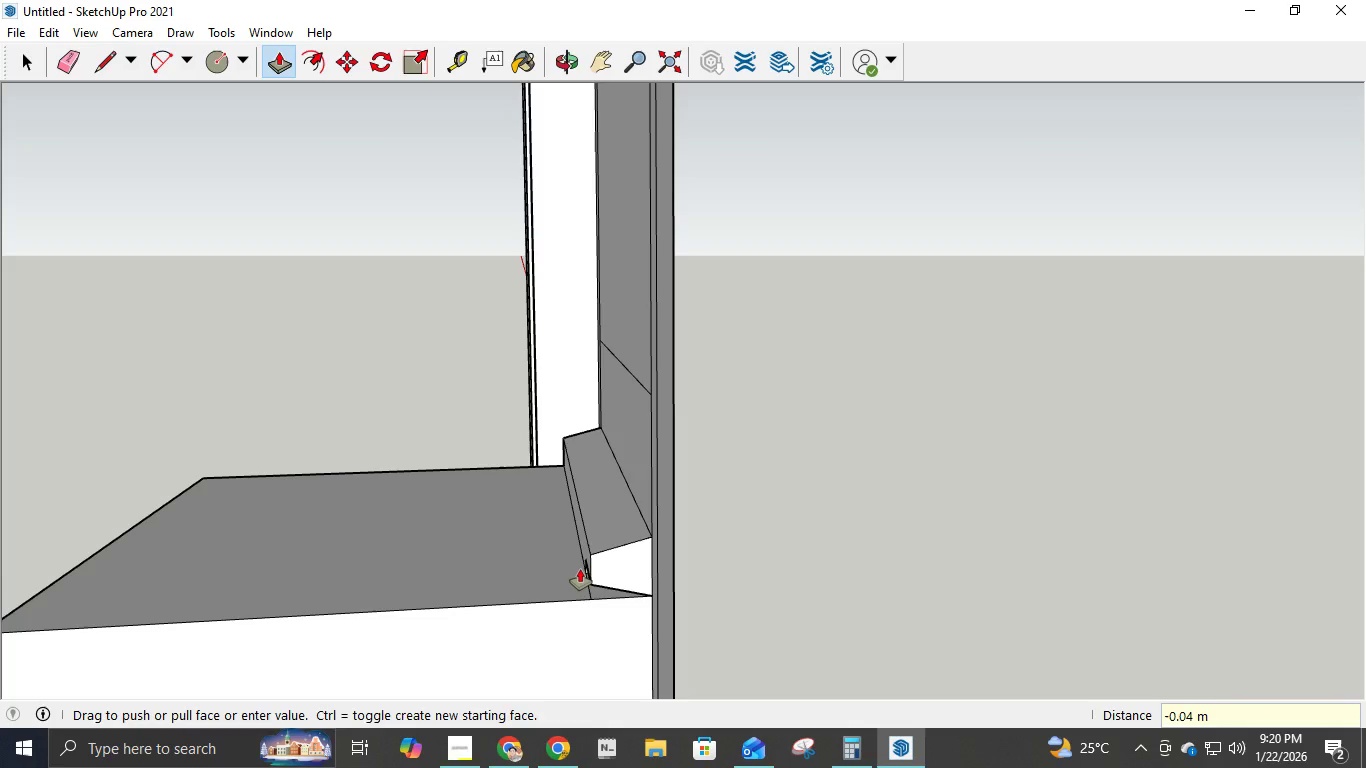 
key(NumpadDecimal)
 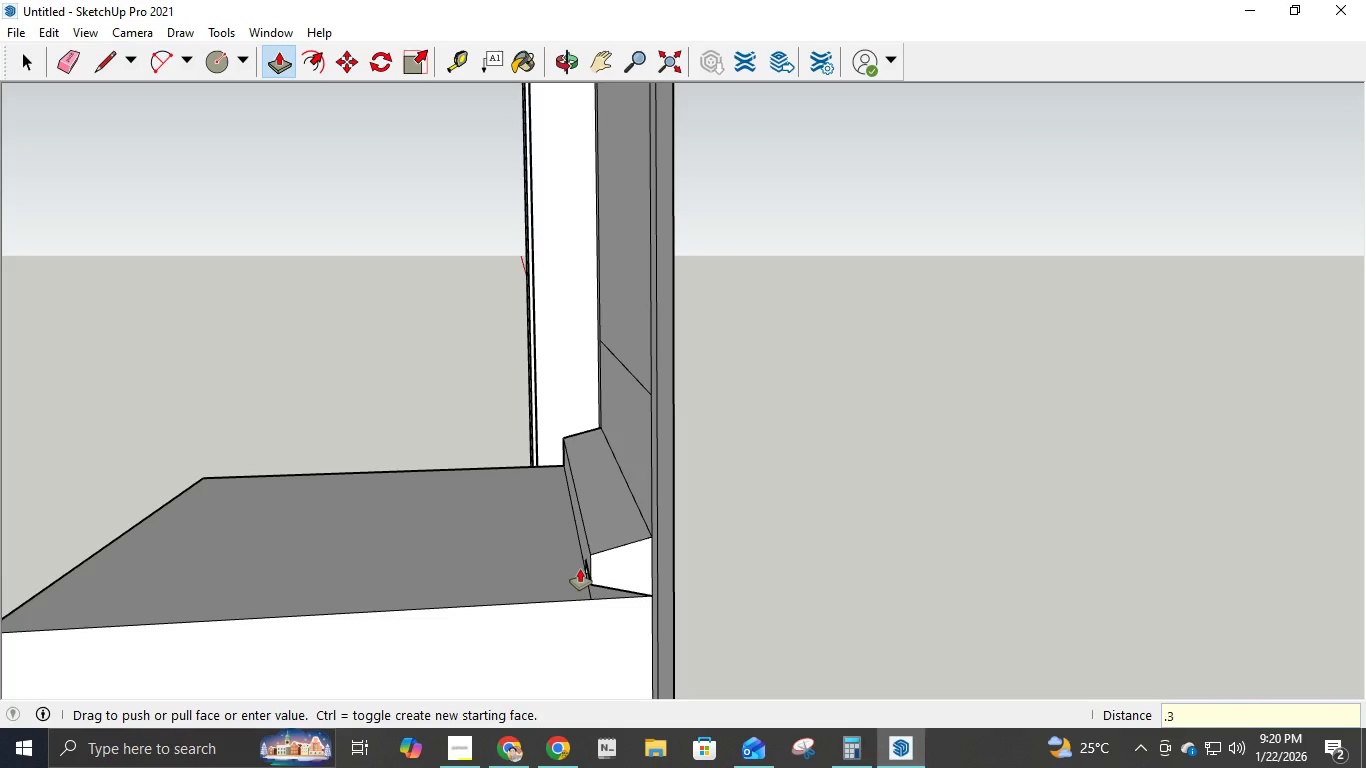 
key(Numpad3)
 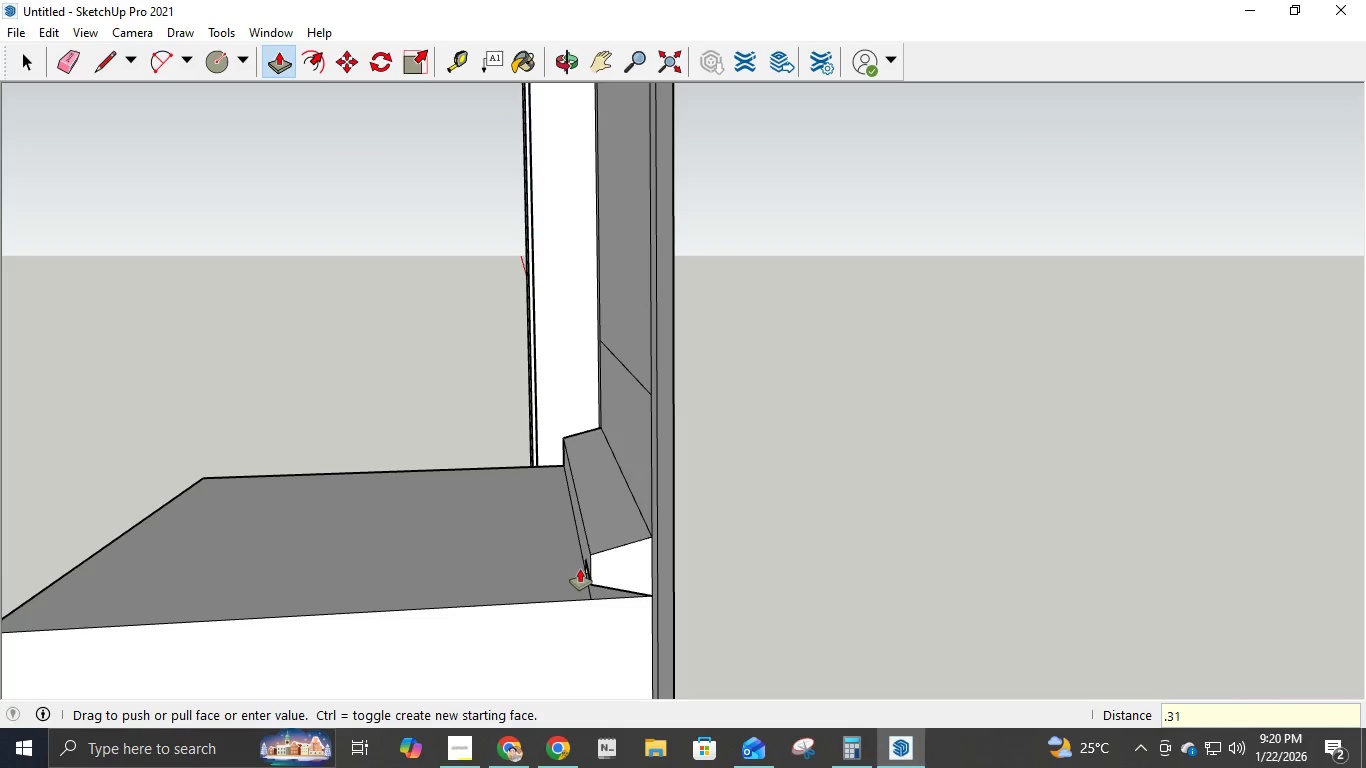 
key(Numpad1)
 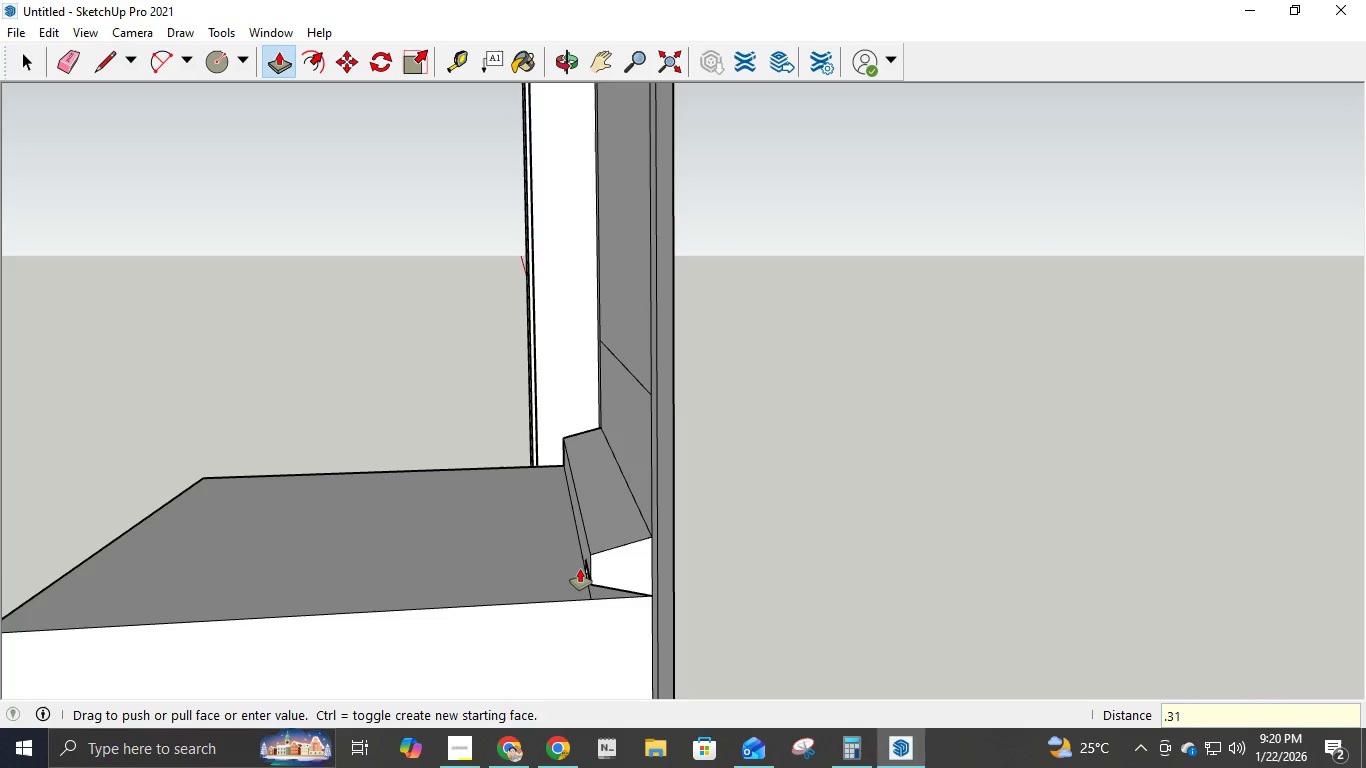 
key(NumpadEnter)
 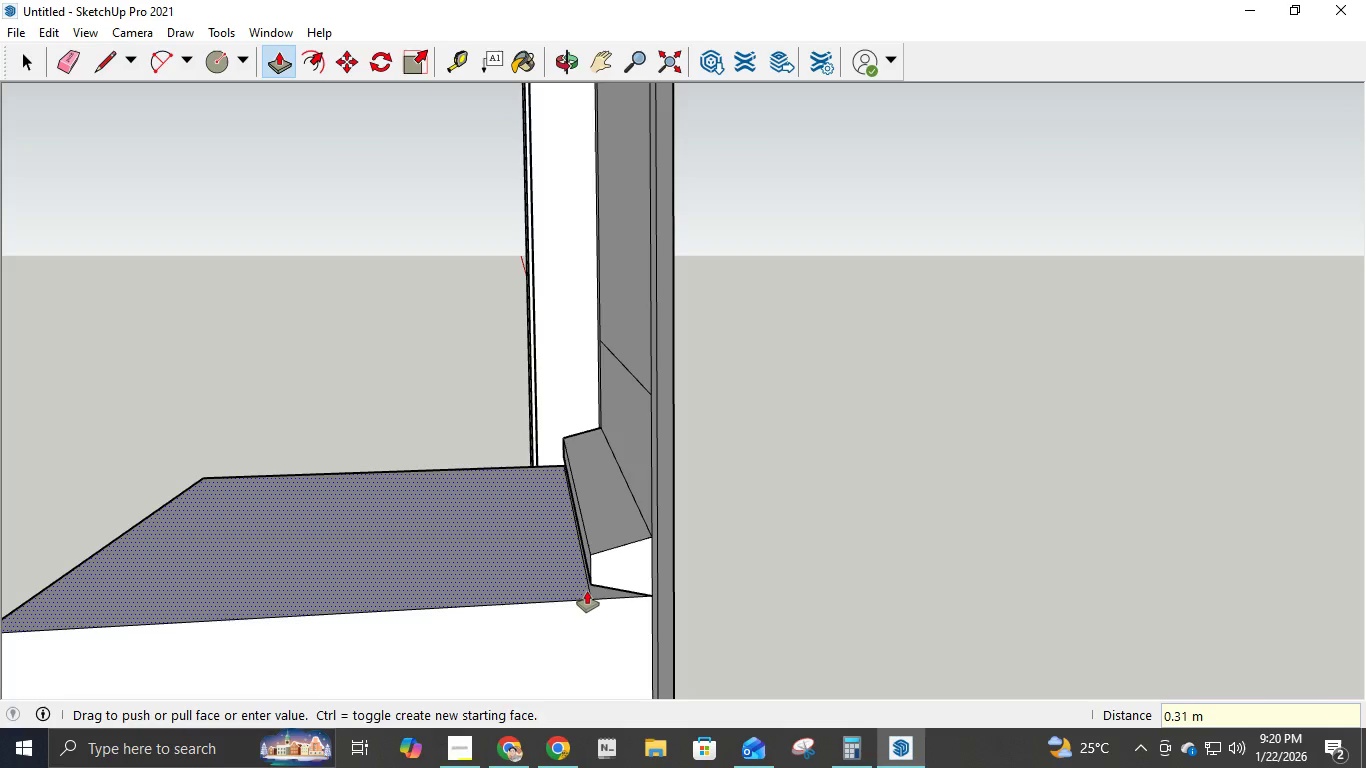 
key(E)
 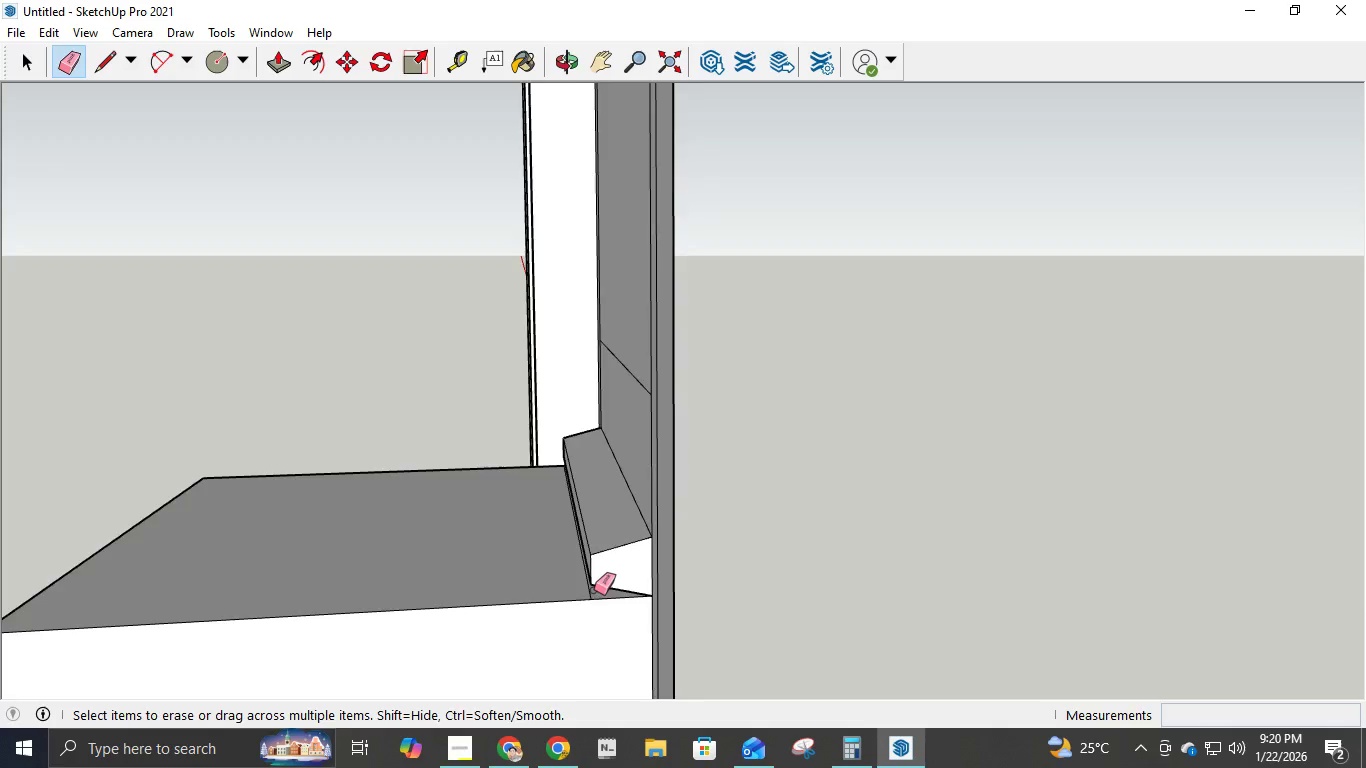 
scroll: coordinate [594, 590], scroll_direction: up, amount: 3.0
 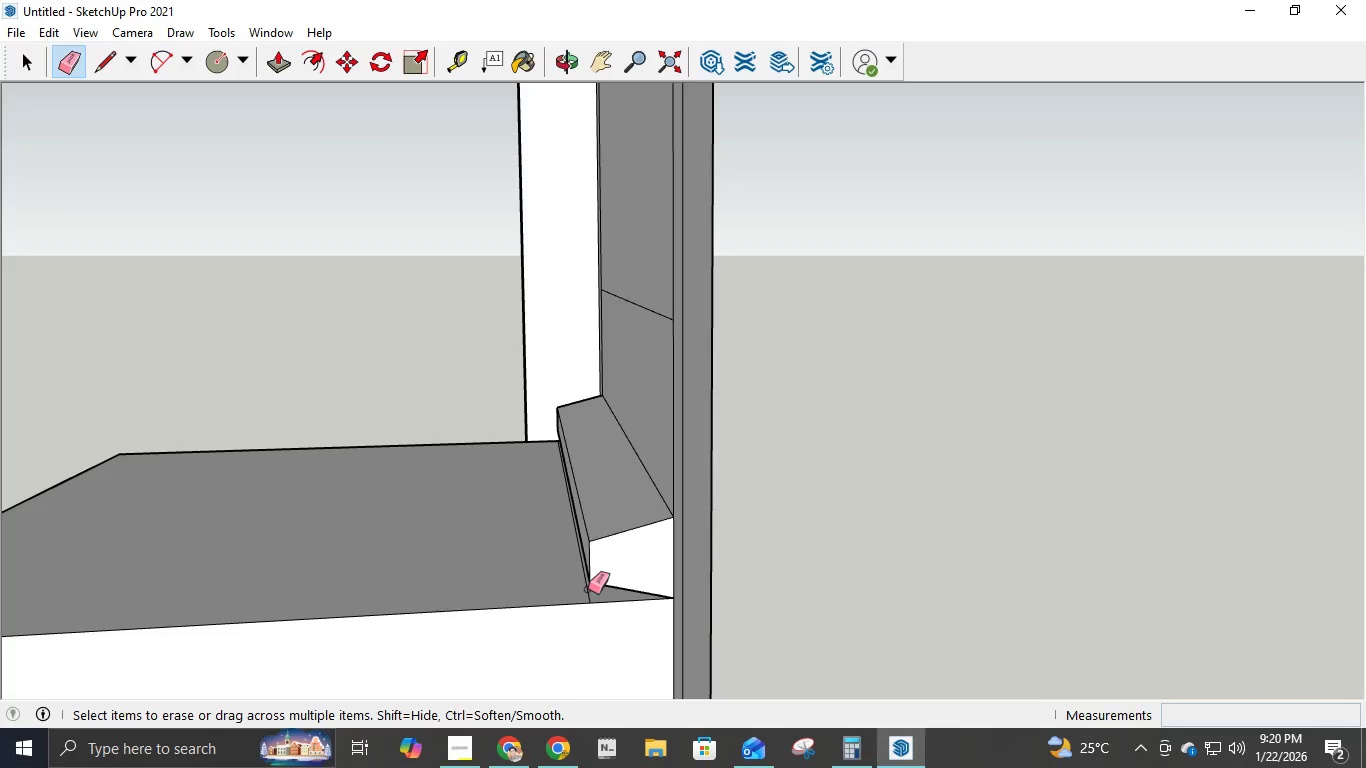 
left_click([586, 589])
 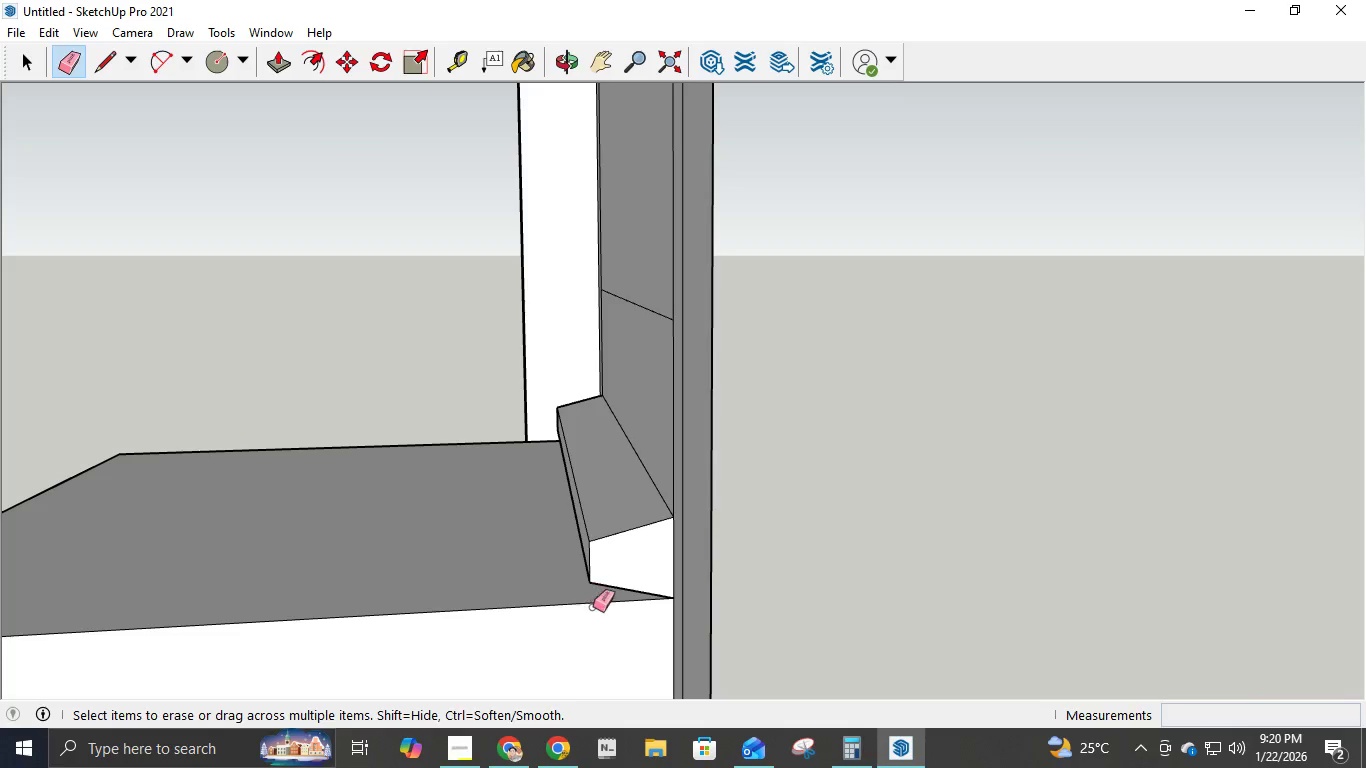 
scroll: coordinate [463, 419], scroll_direction: down, amount: 27.0
 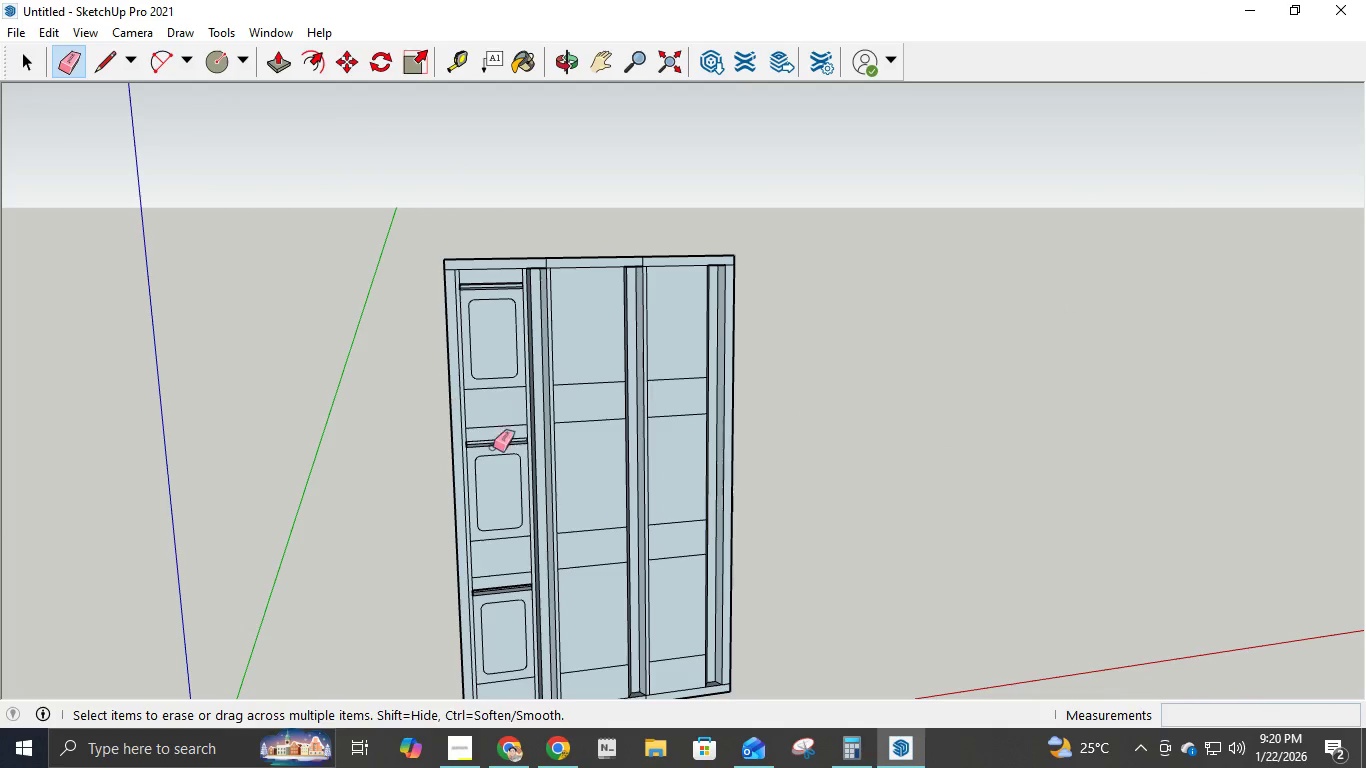 
scroll: coordinate [590, 528], scroll_direction: up, amount: 4.0
 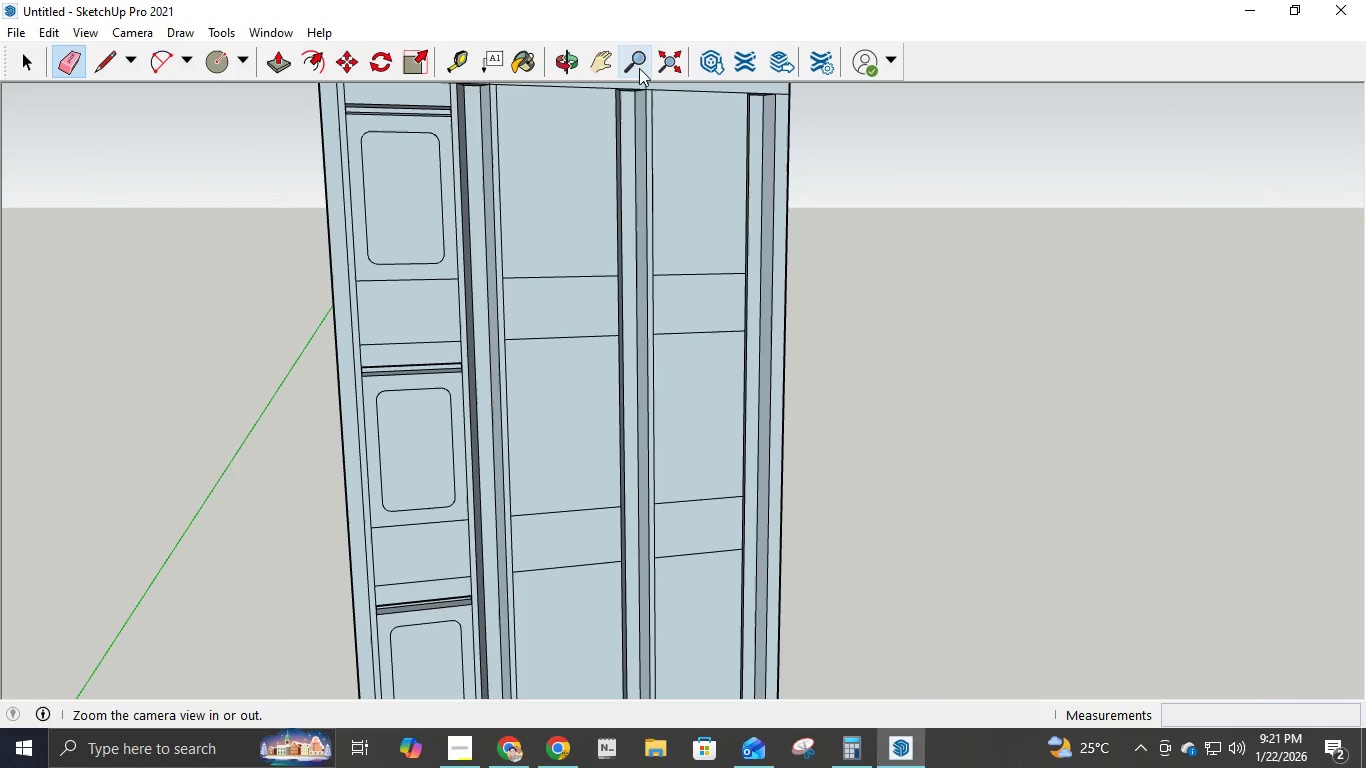 
left_click([604, 57])
 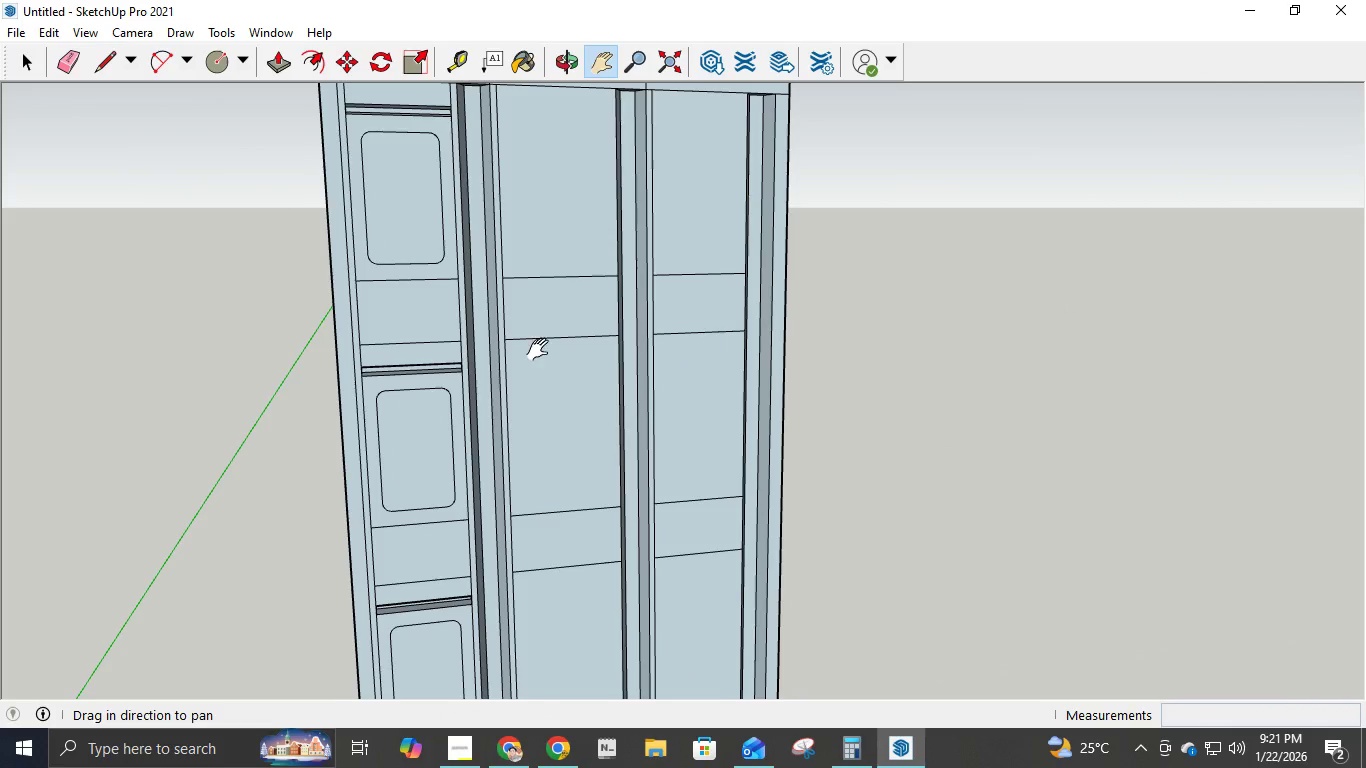 
left_click_drag(start_coordinate=[542, 351], to_coordinate=[938, 308])
 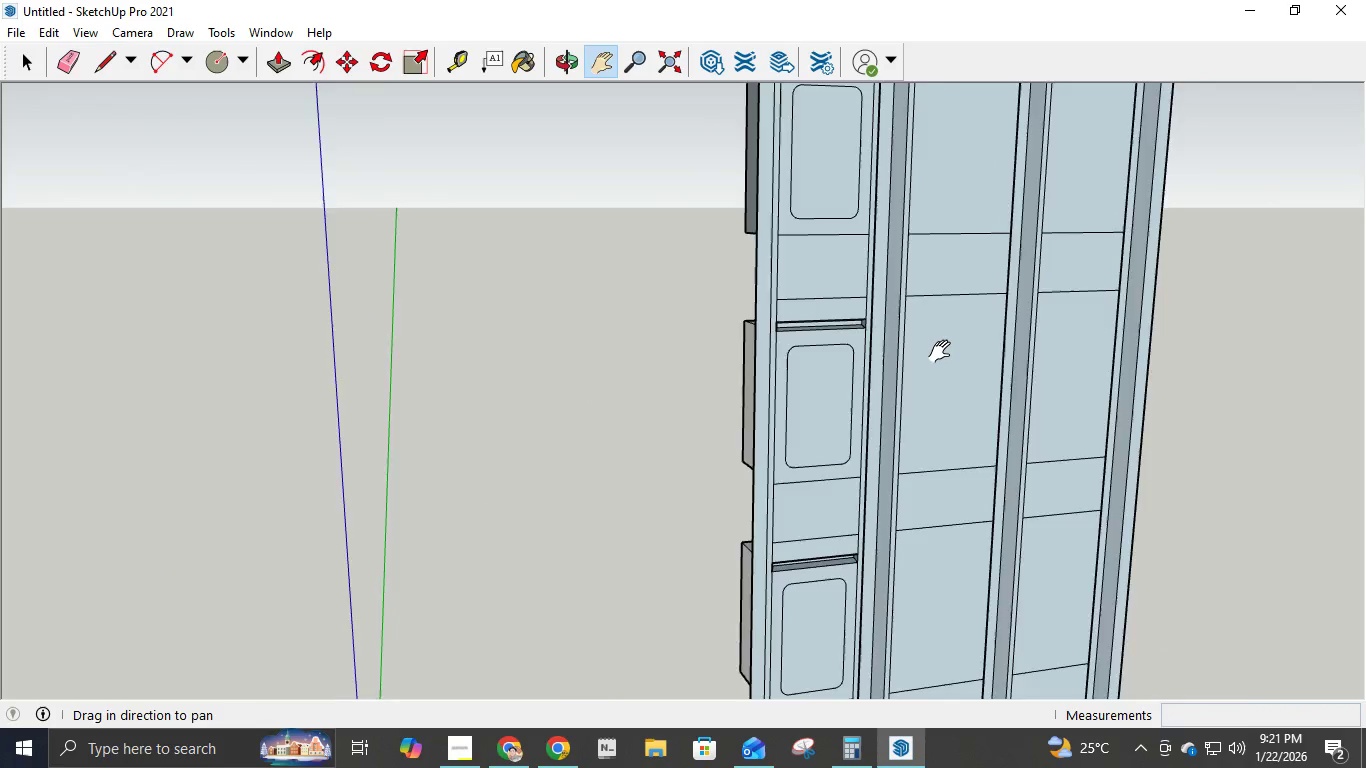 
scroll: coordinate [943, 352], scroll_direction: down, amount: 5.0
 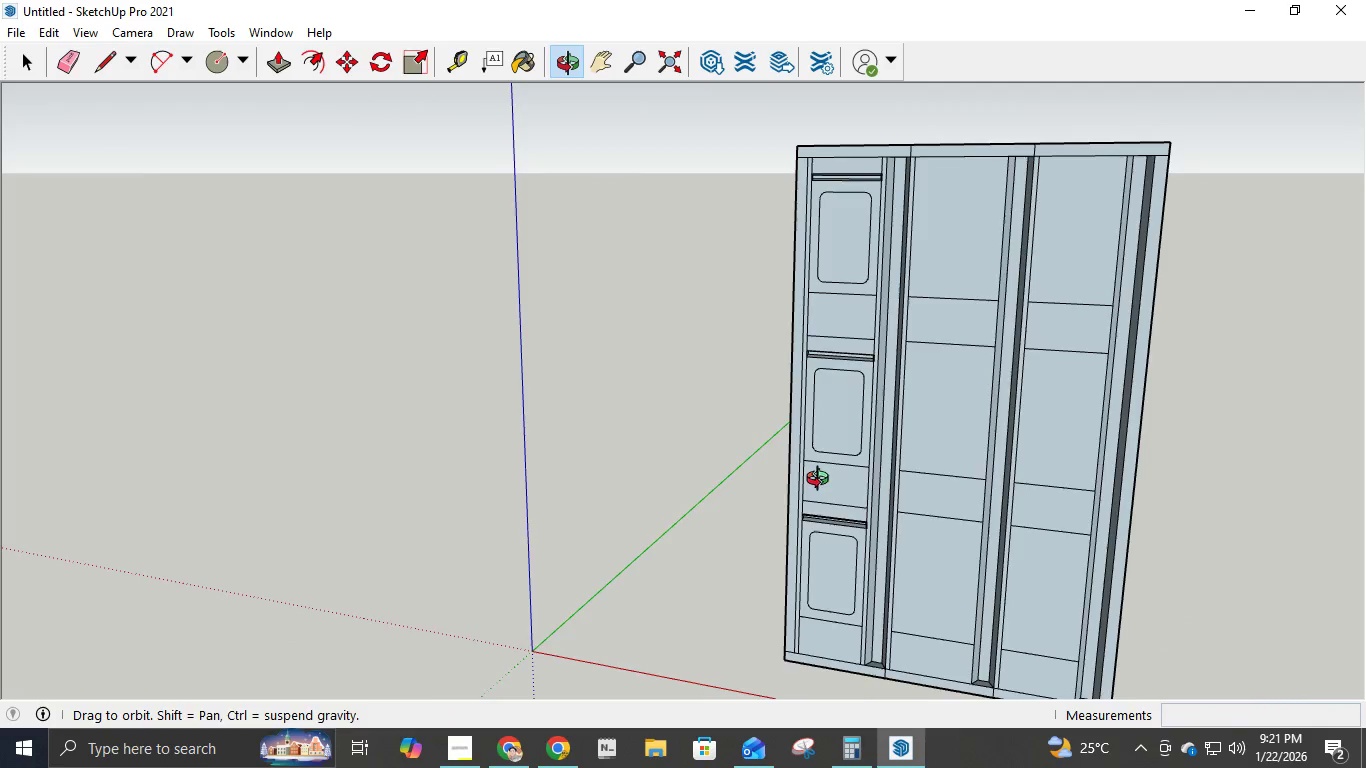 
scroll: coordinate [871, 470], scroll_direction: up, amount: 1.0
 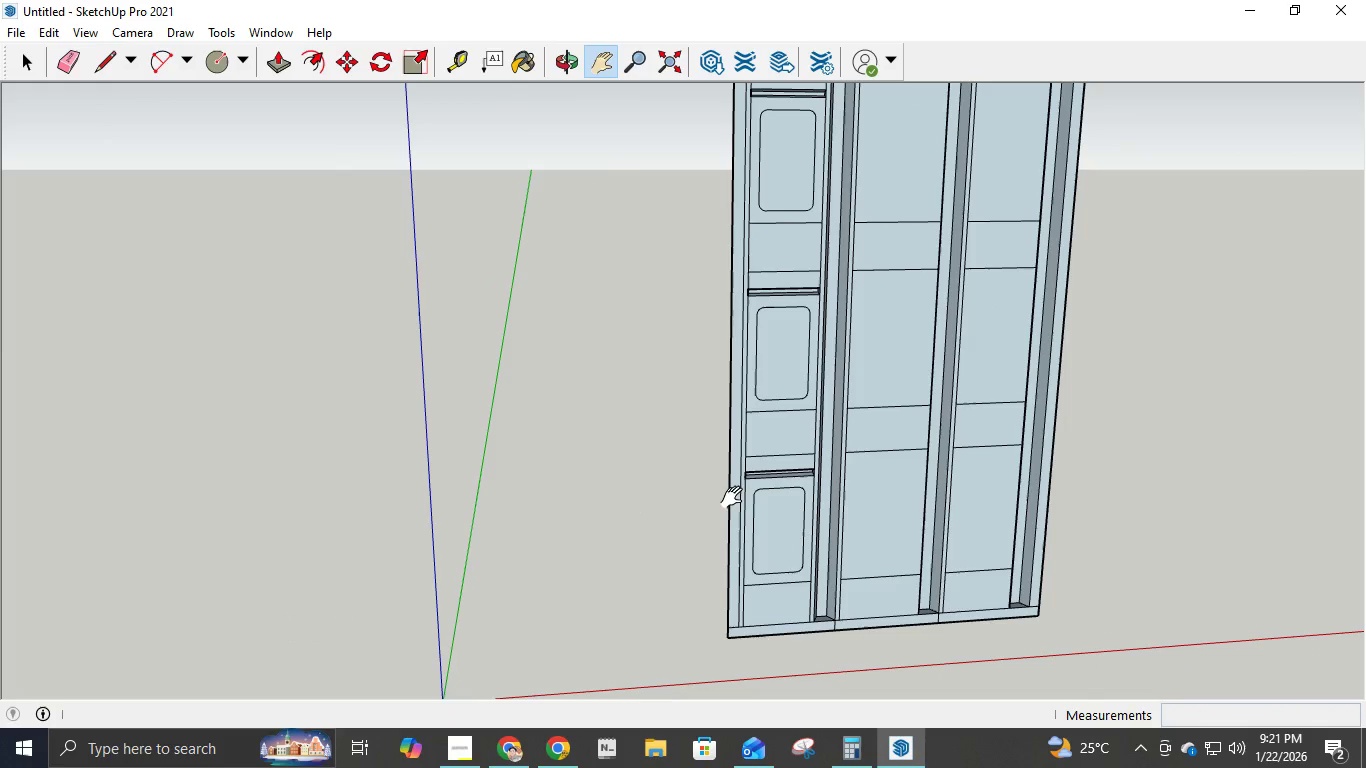 
left_click_drag(start_coordinate=[805, 360], to_coordinate=[627, 471])
 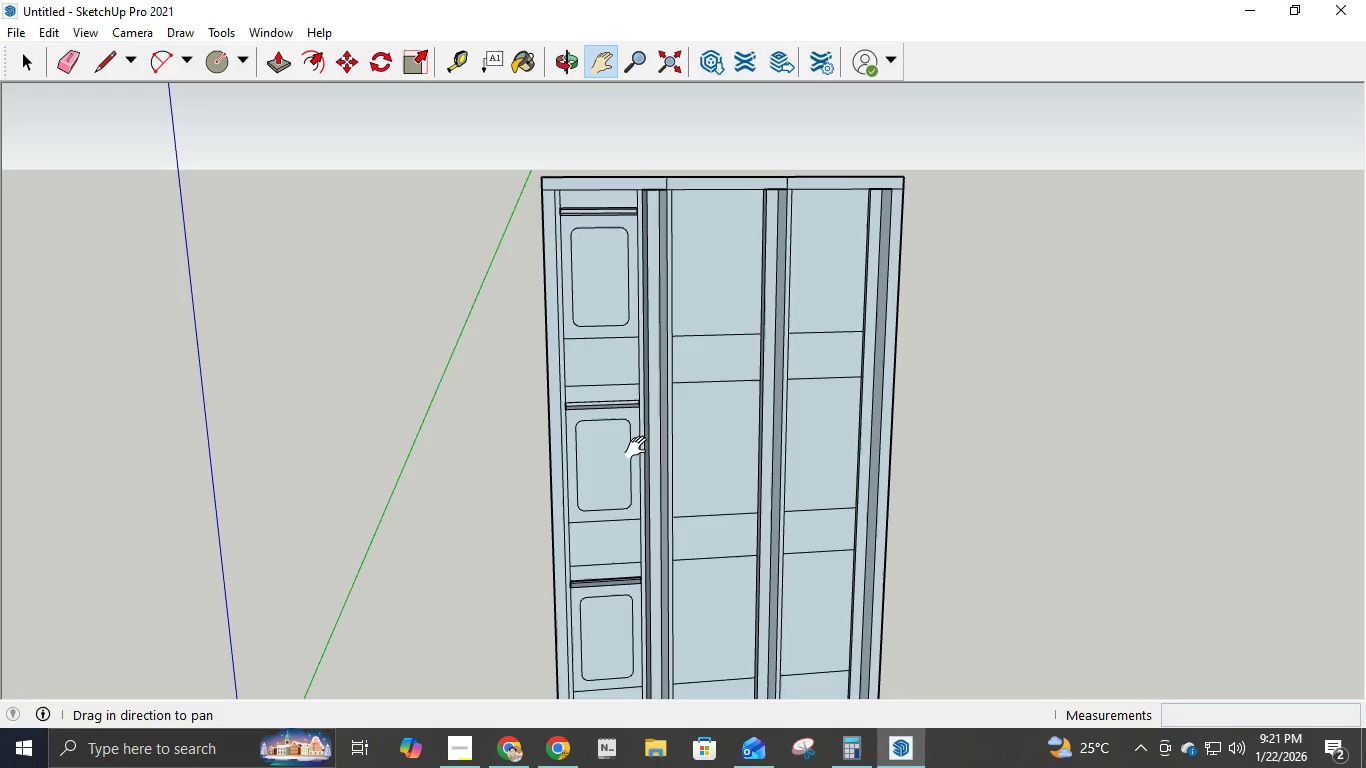 
left_click_drag(start_coordinate=[631, 452], to_coordinate=[655, 392])
 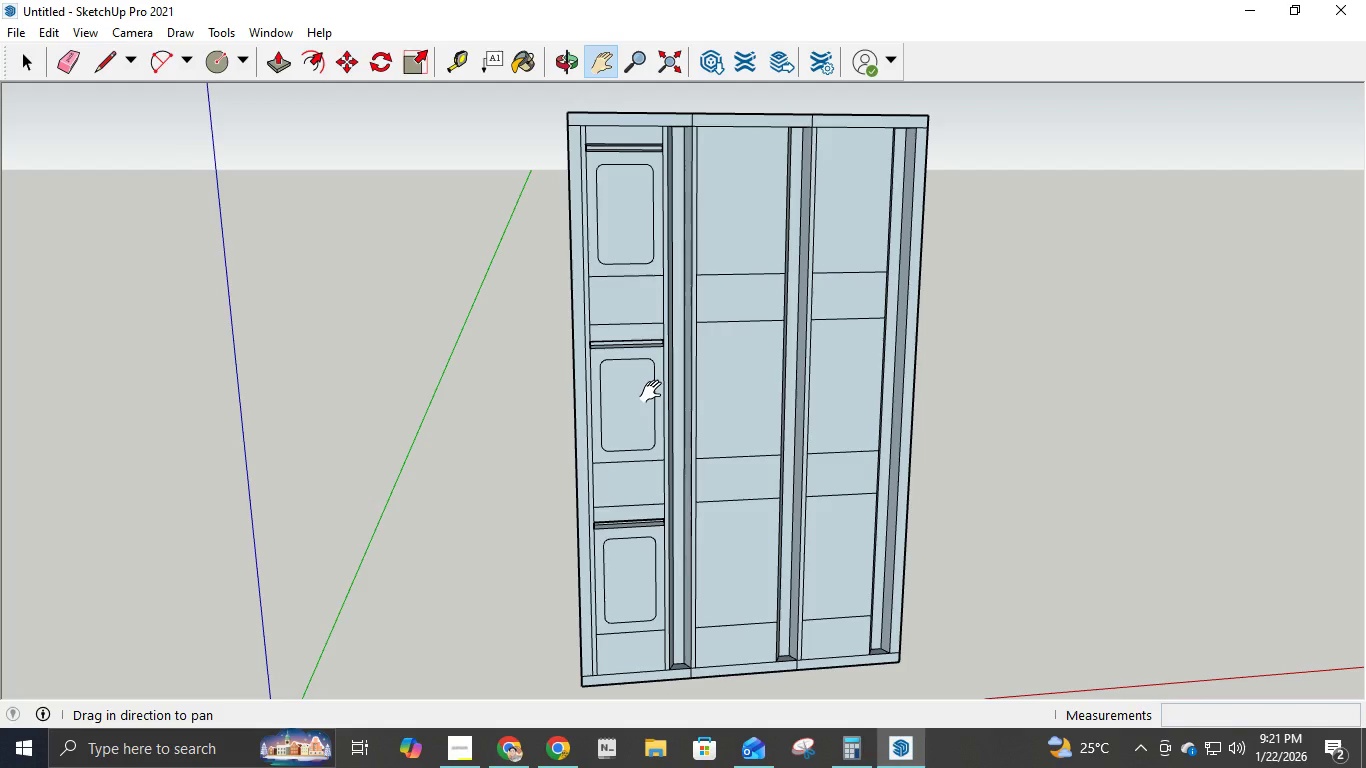 
wait(6.89)
 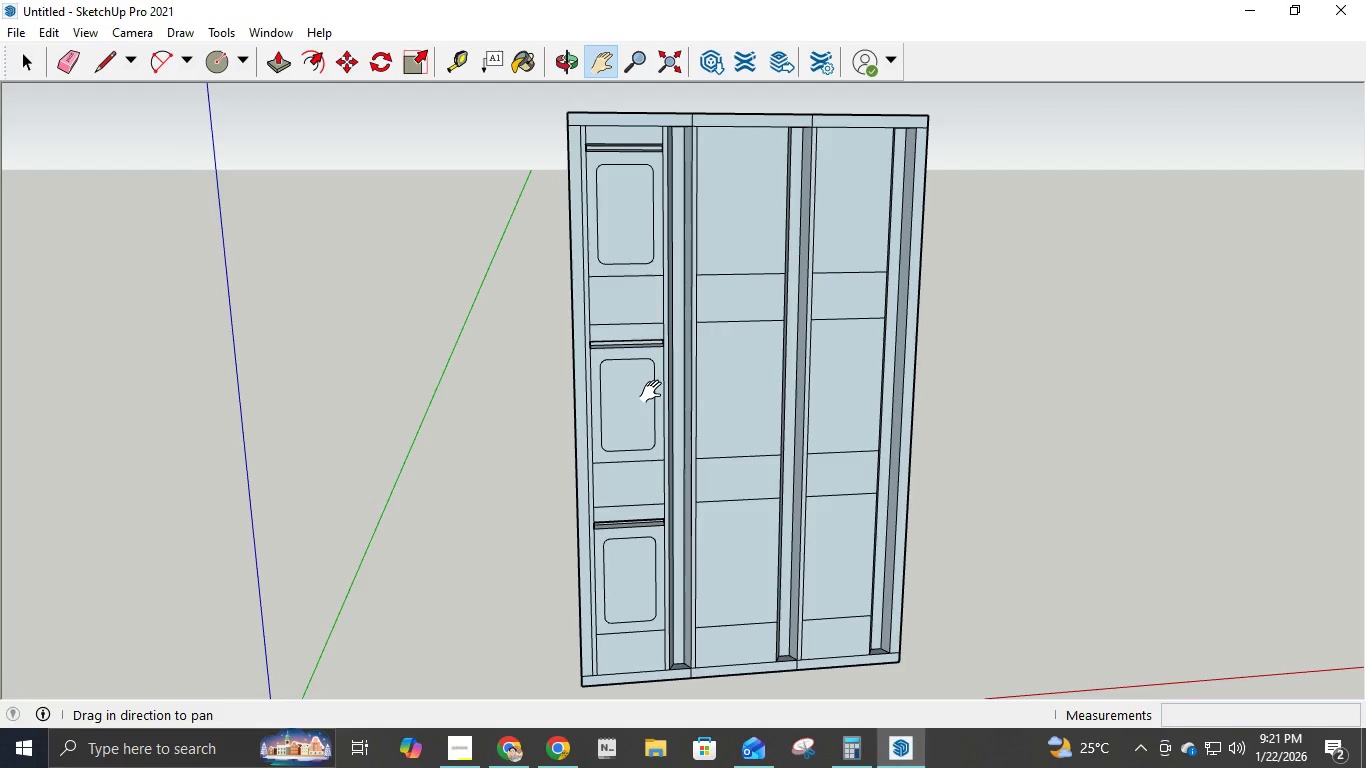 
left_click_drag(start_coordinate=[651, 416], to_coordinate=[619, 458])
 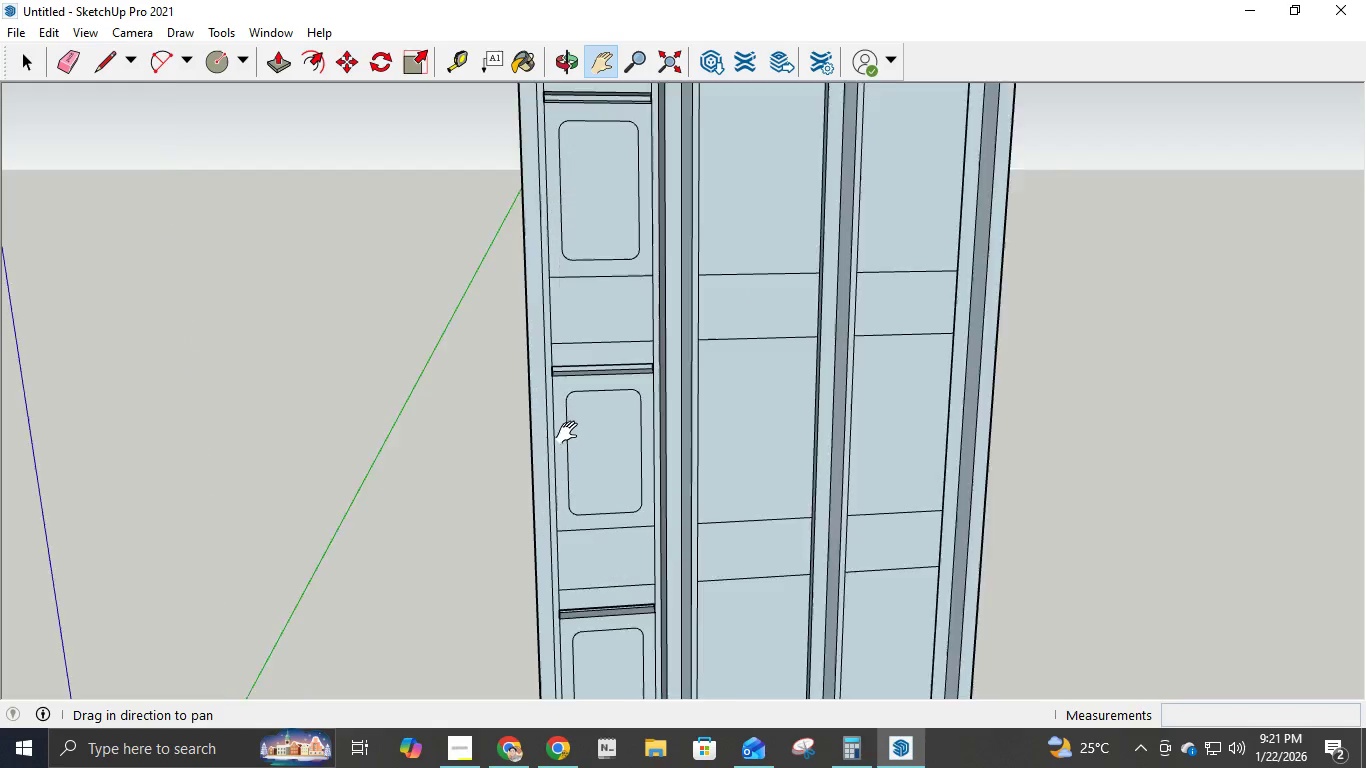 
scroll: coordinate [573, 433], scroll_direction: up, amount: 4.0
 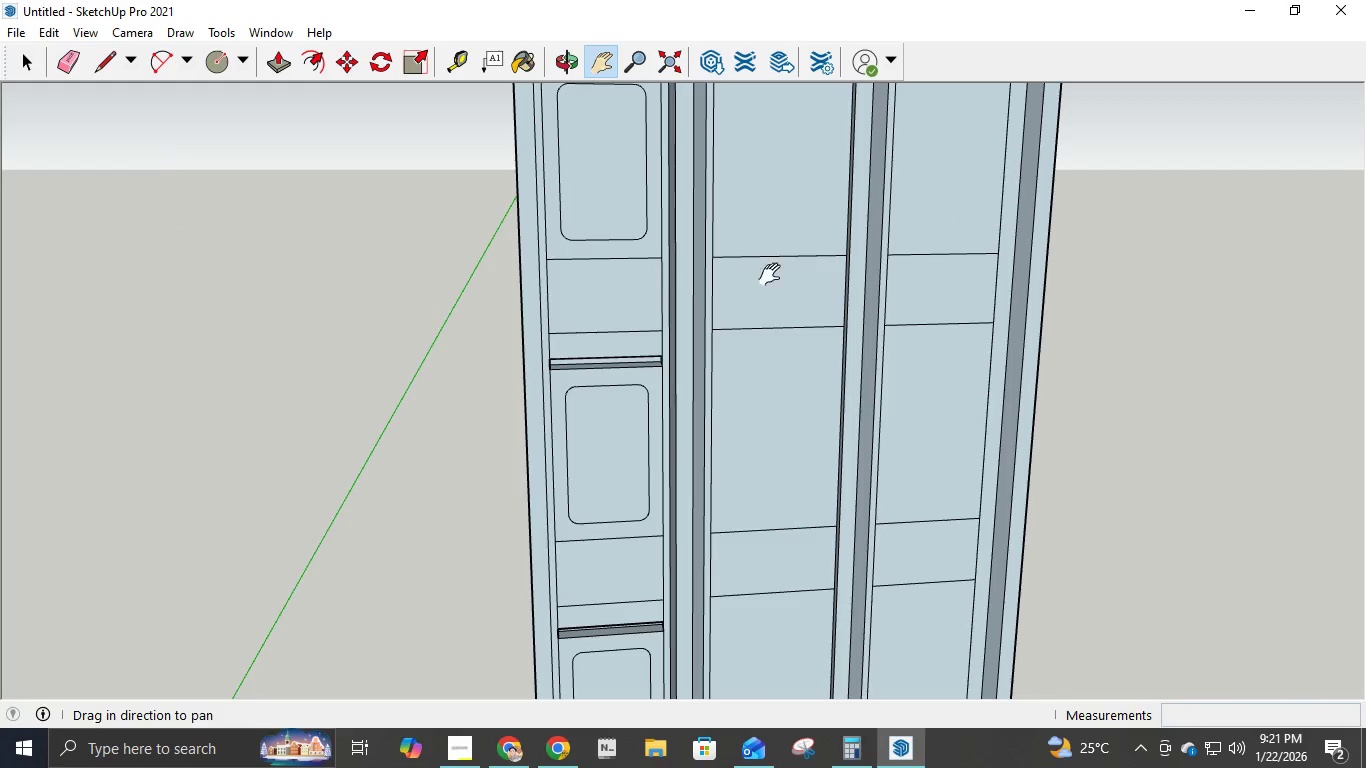 
left_click_drag(start_coordinate=[773, 405], to_coordinate=[744, 347])
 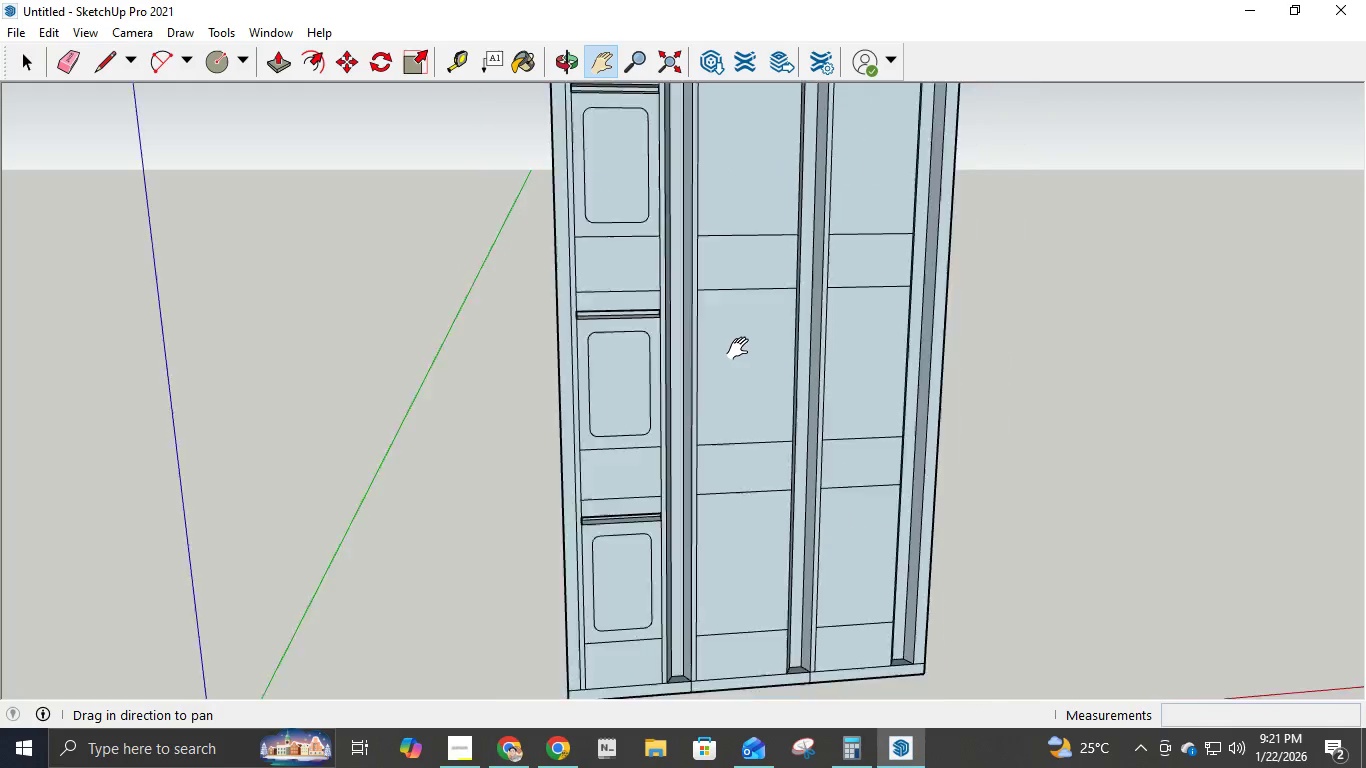 
scroll: coordinate [742, 349], scroll_direction: down, amount: 7.0
 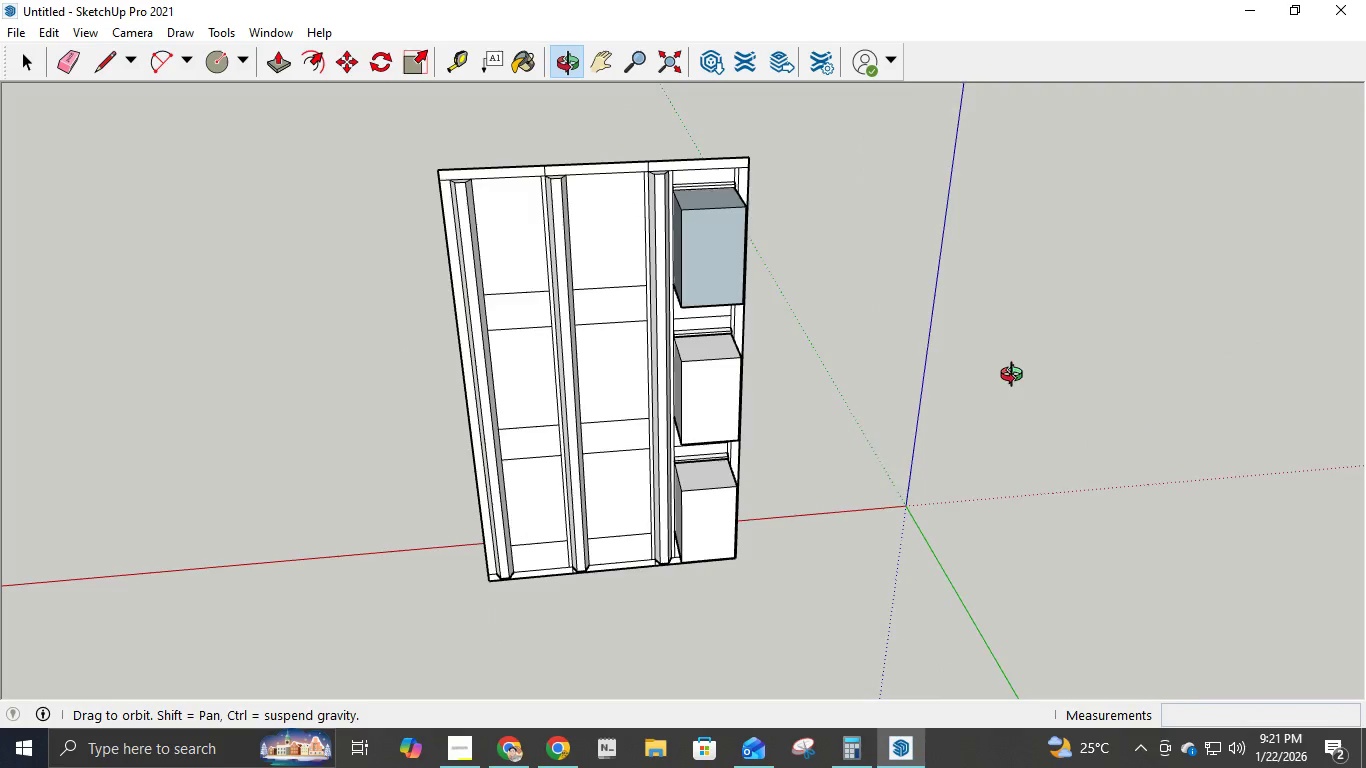 
wait(7.47)
 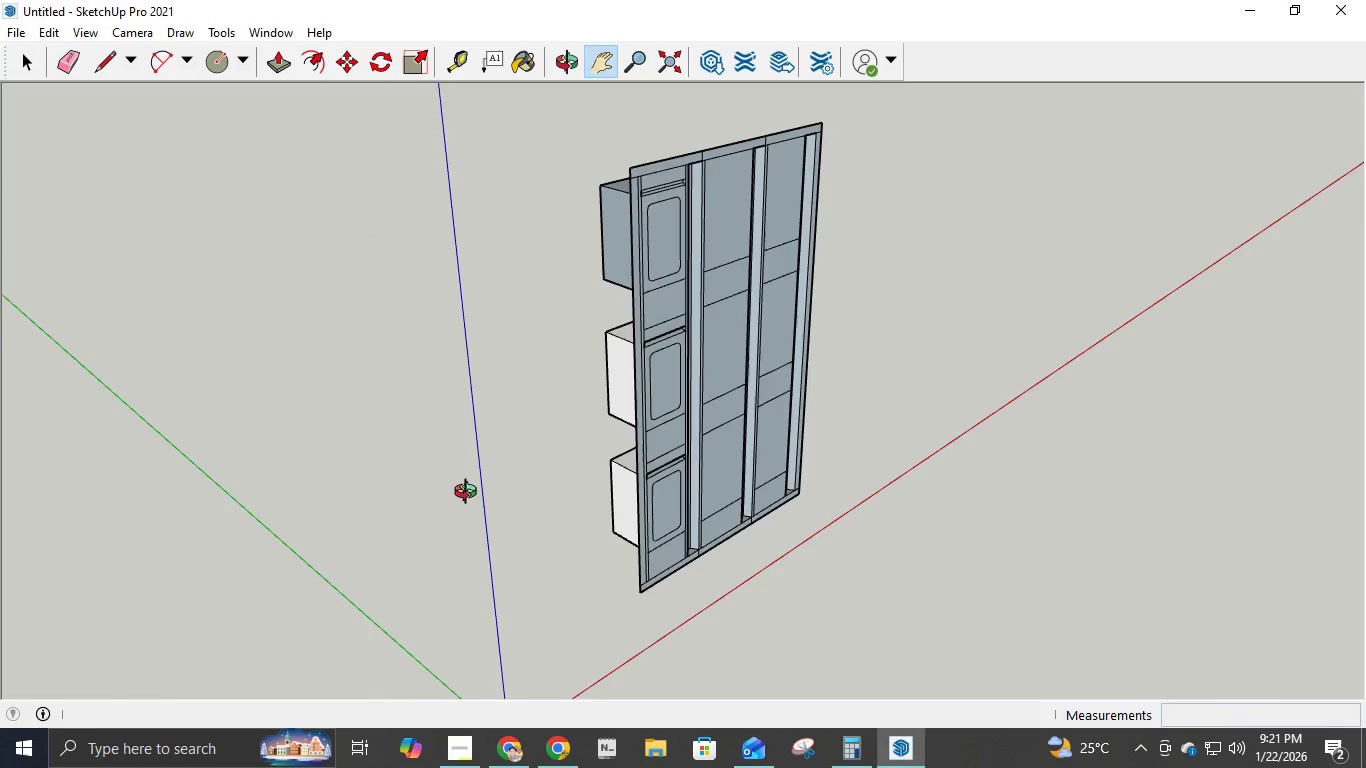 
key(L)
 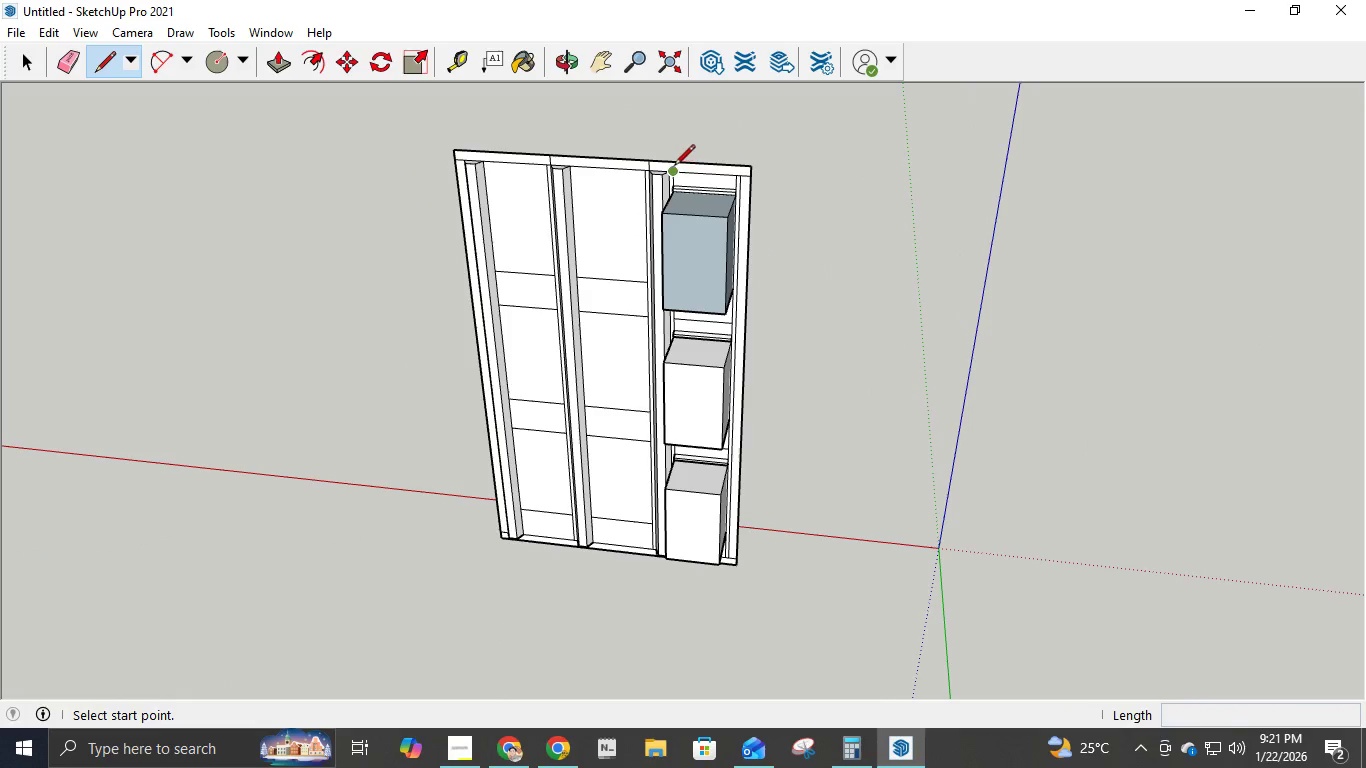 
left_click([655, 159])
 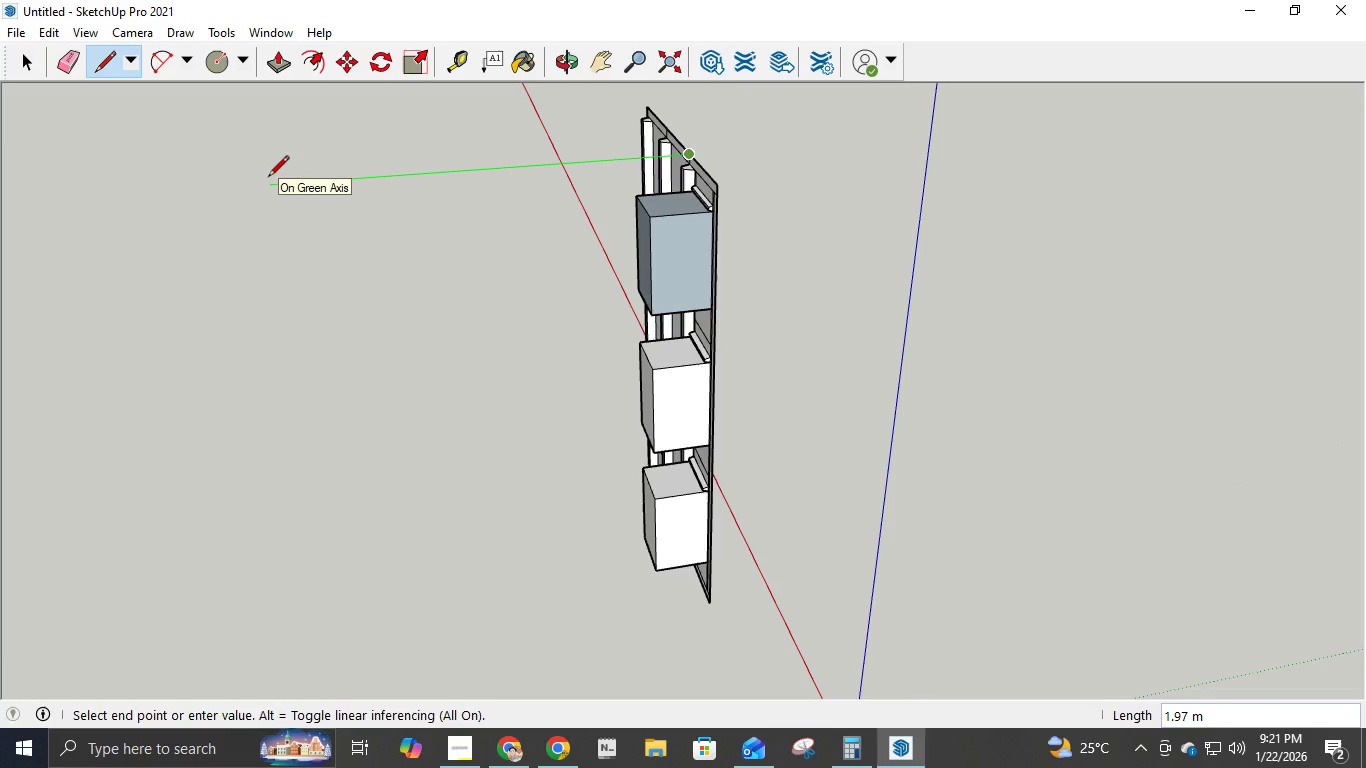 
wait(5.97)
 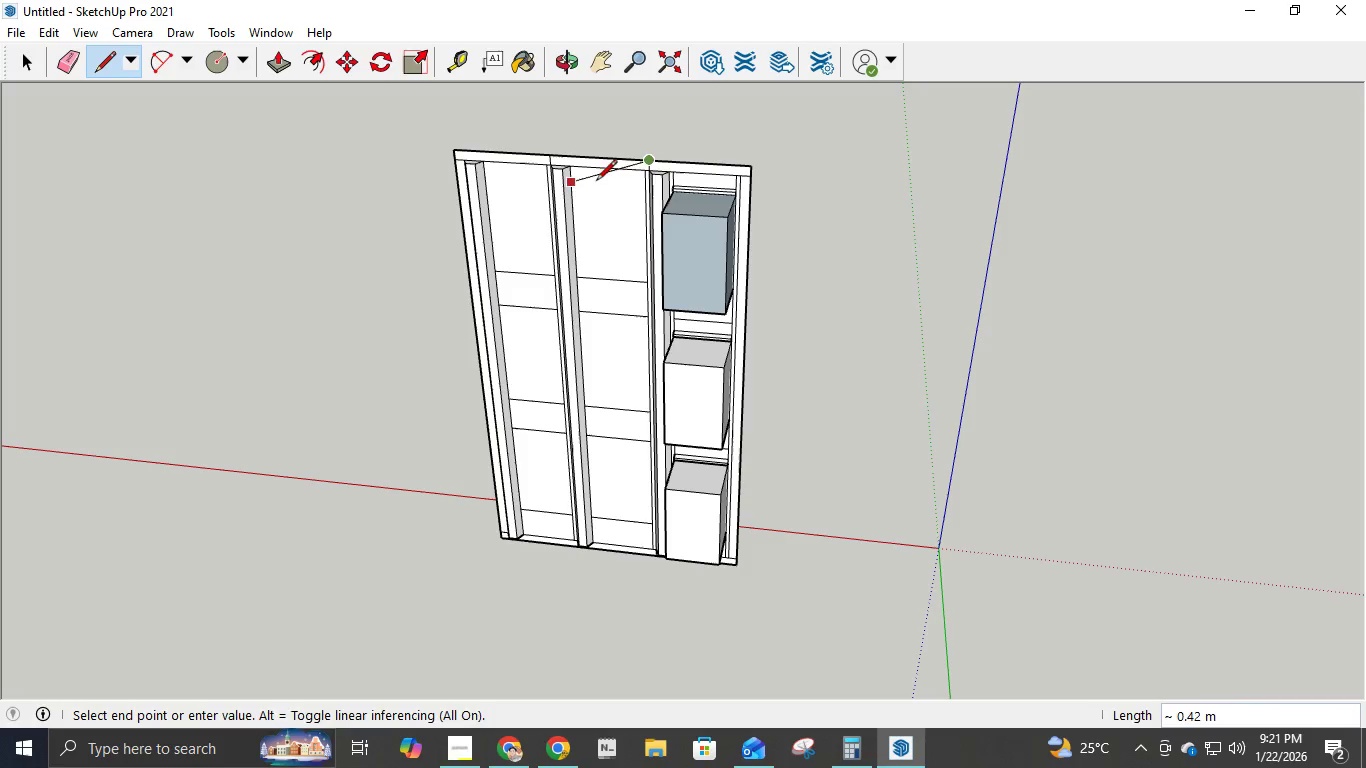 
key(NumpadDecimal)
 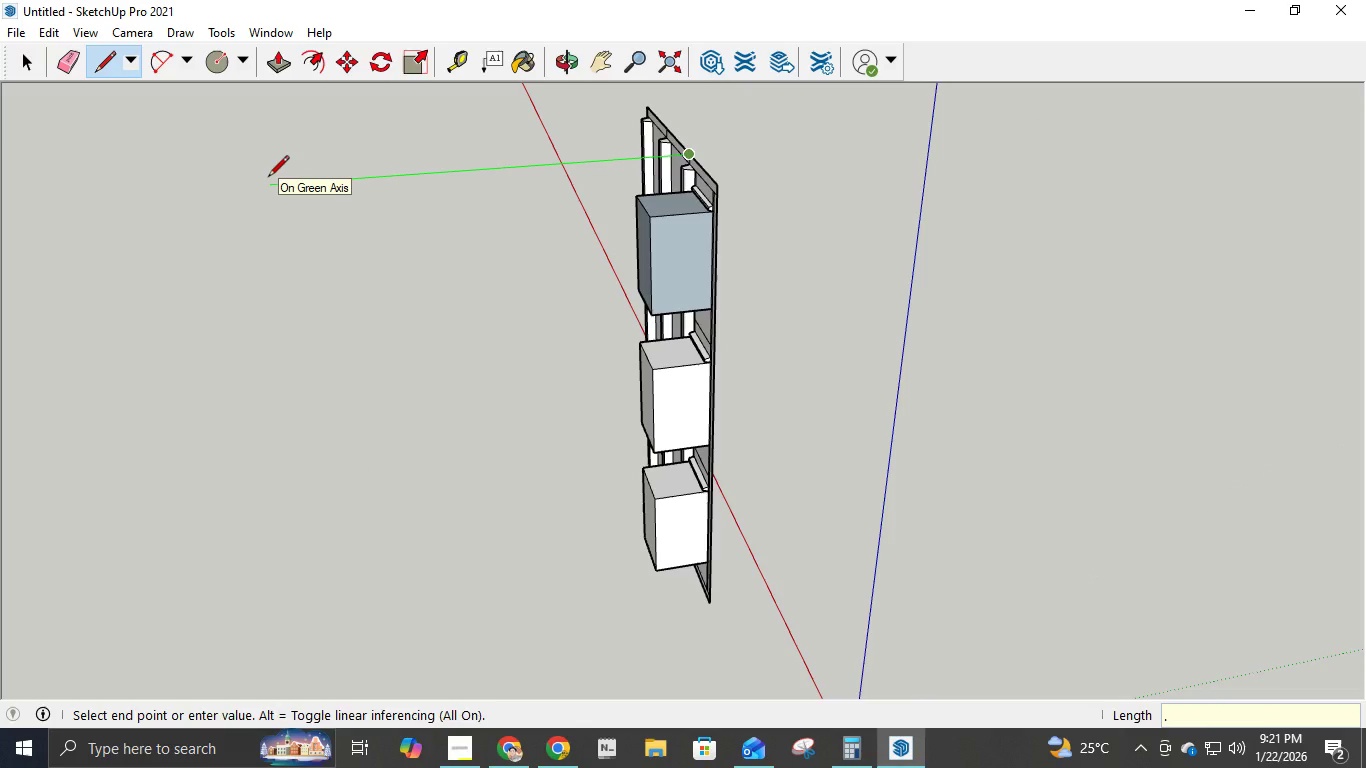 
key(Numpad3)
 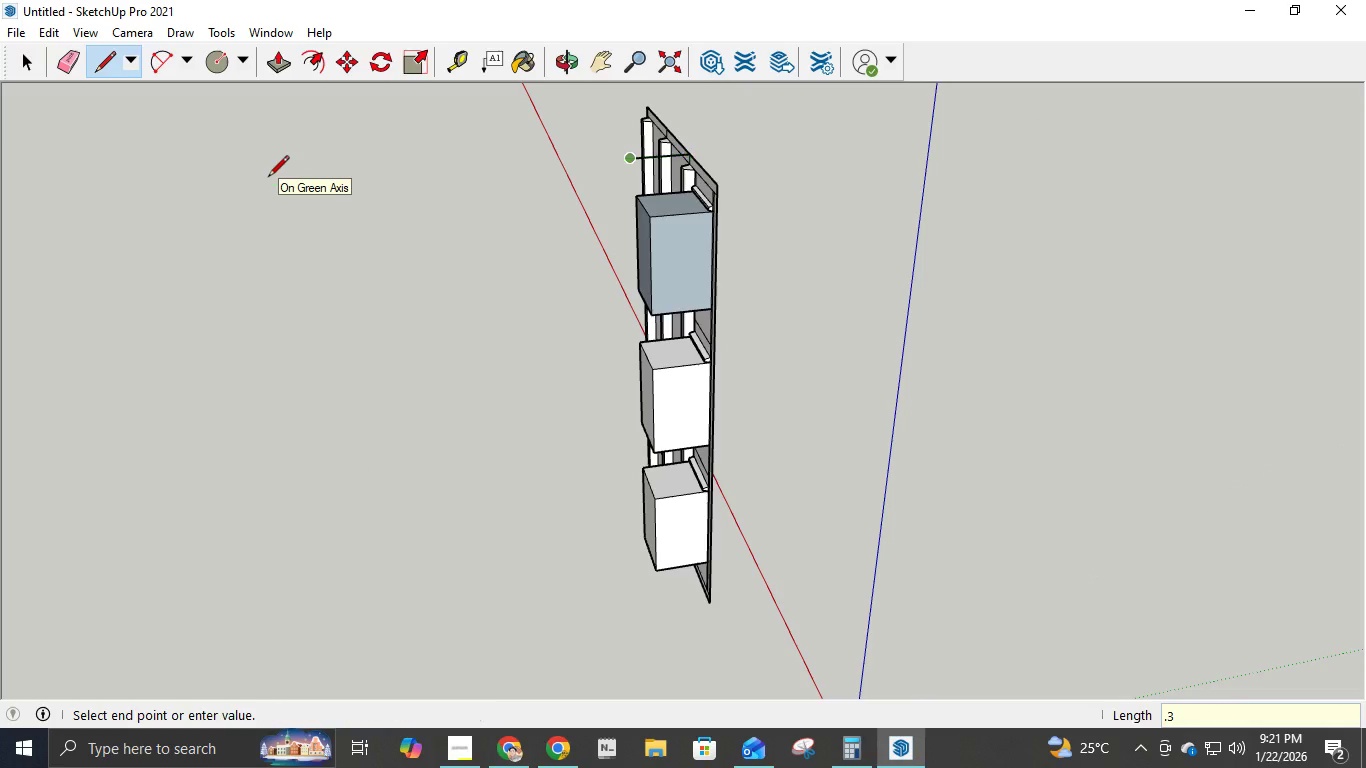 
key(NumpadEnter)
 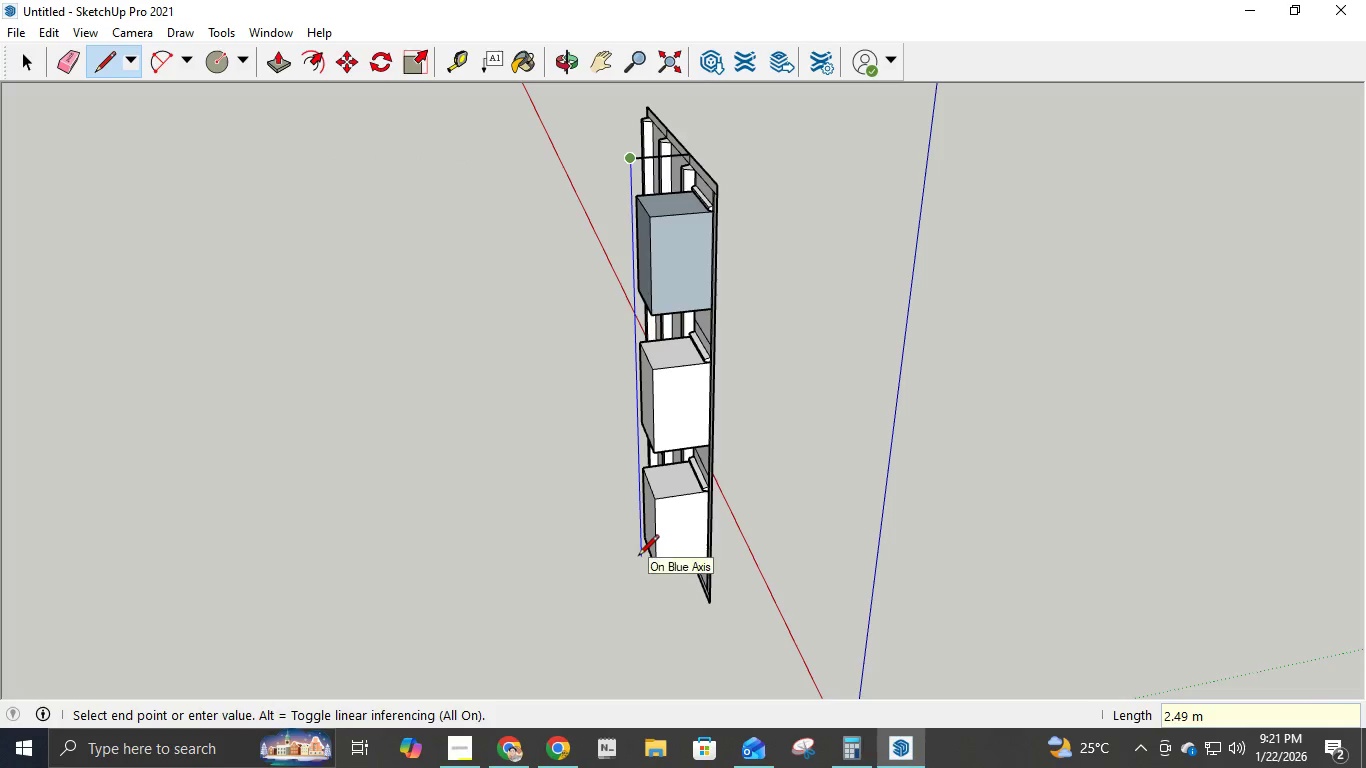 
key(Numpad2)
 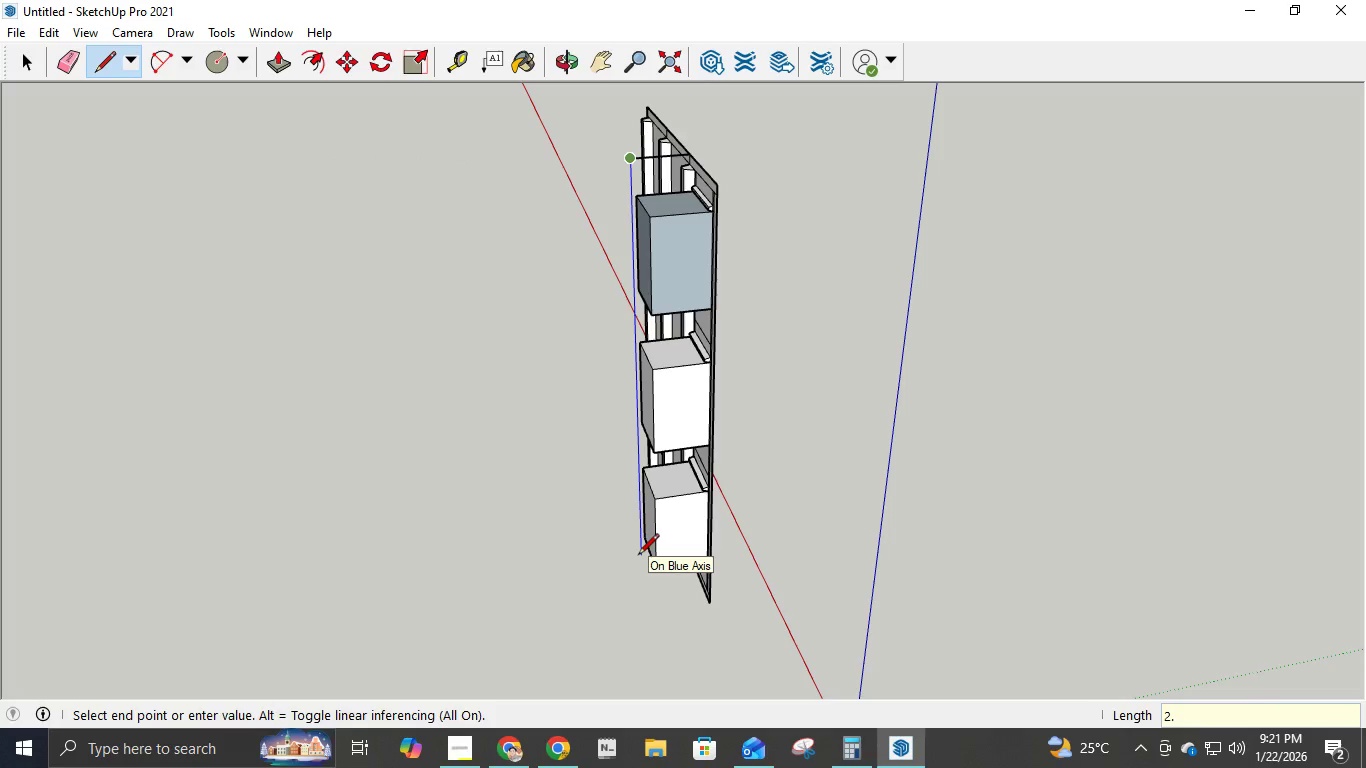 
key(NumpadDecimal)
 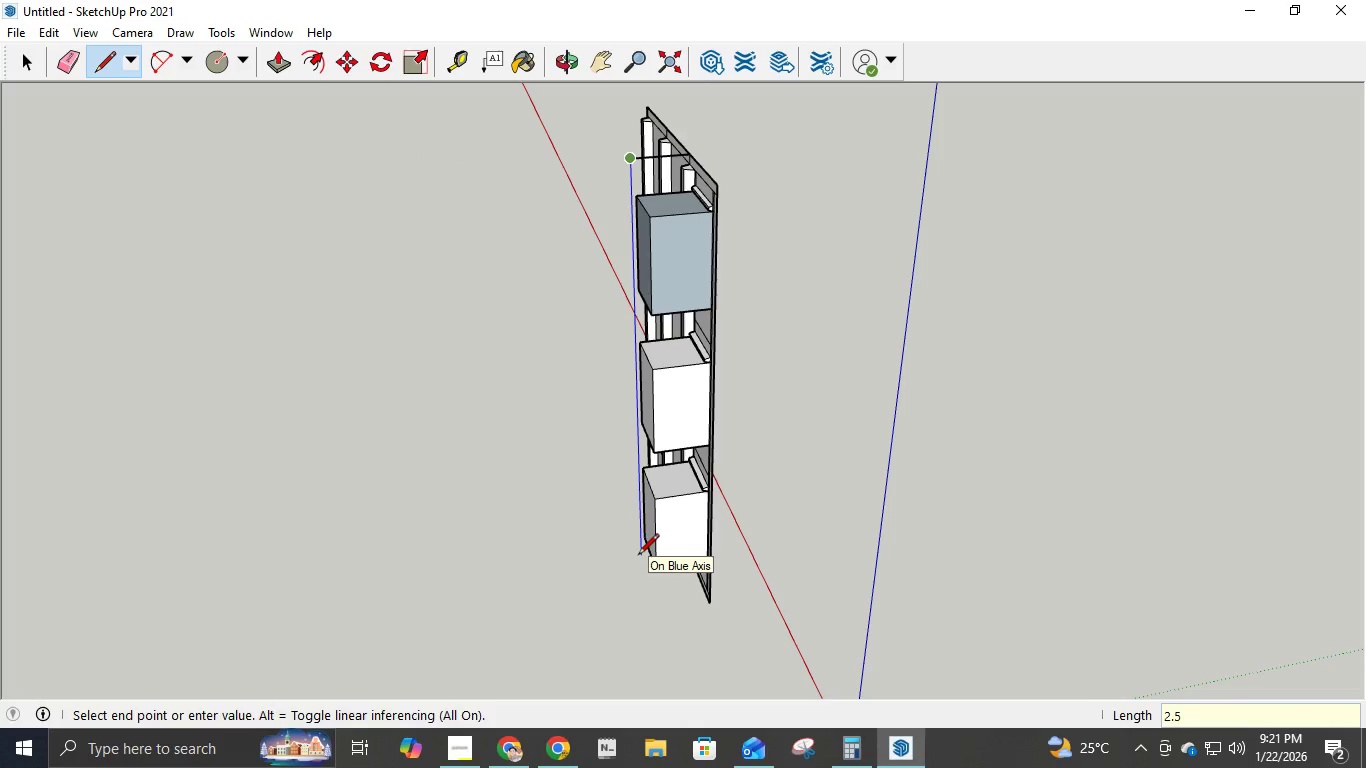 
key(Numpad5)
 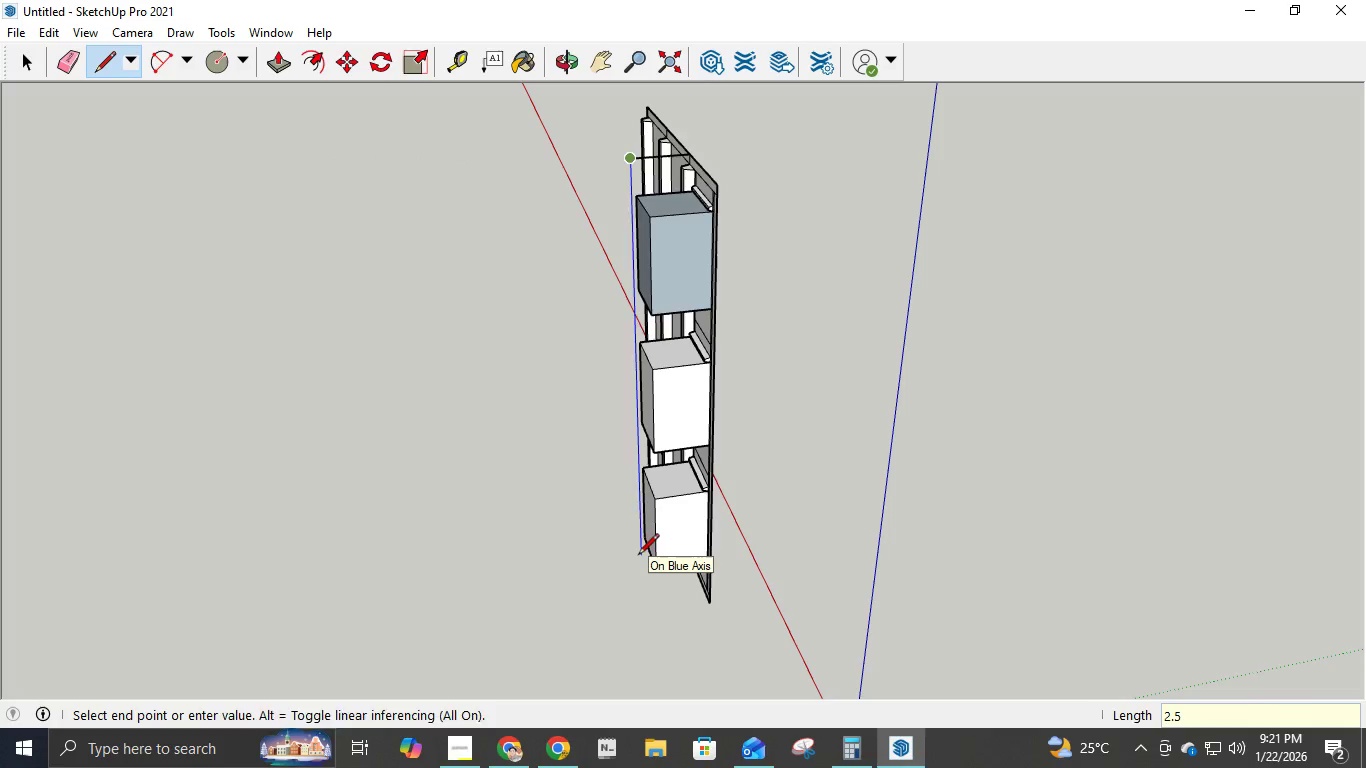 
key(NumpadEnter)
 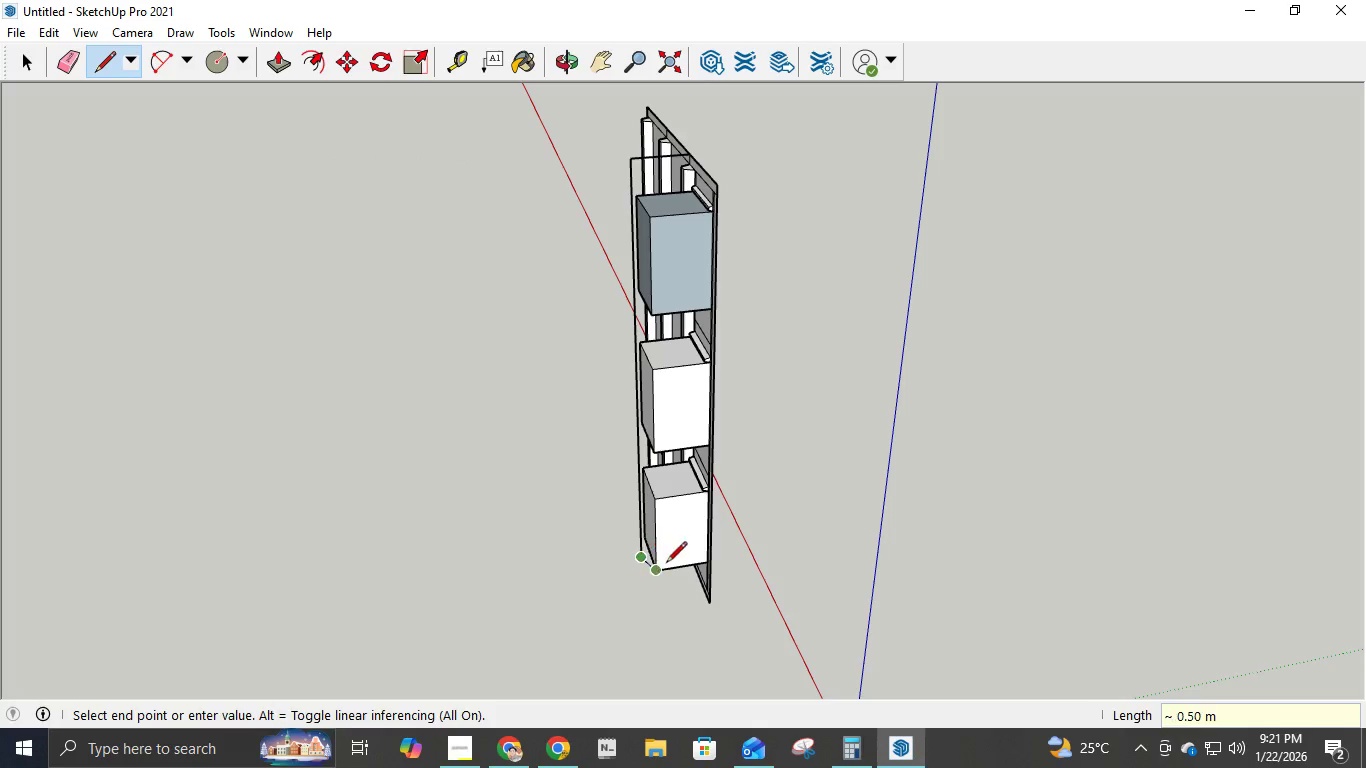 
scroll: coordinate [667, 566], scroll_direction: down, amount: 1.0
 